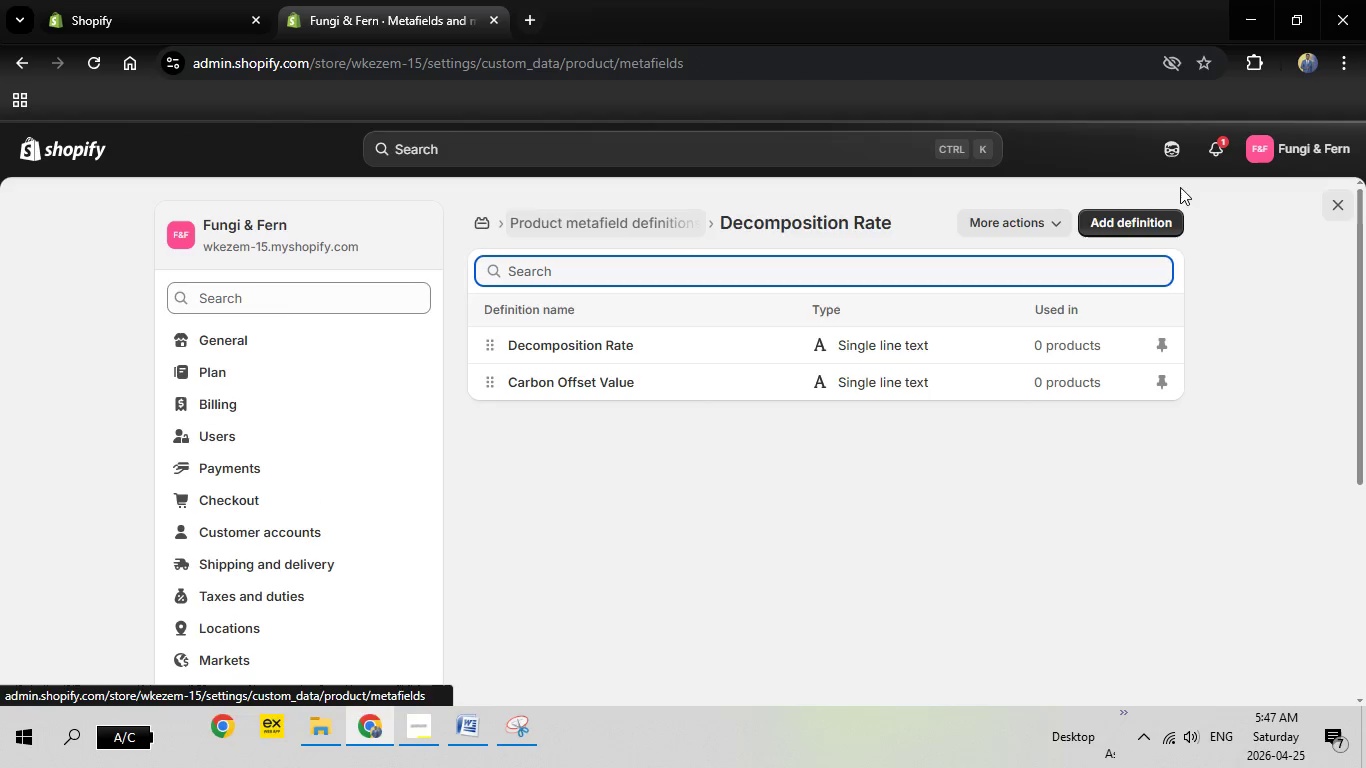 
left_click([1146, 219])
 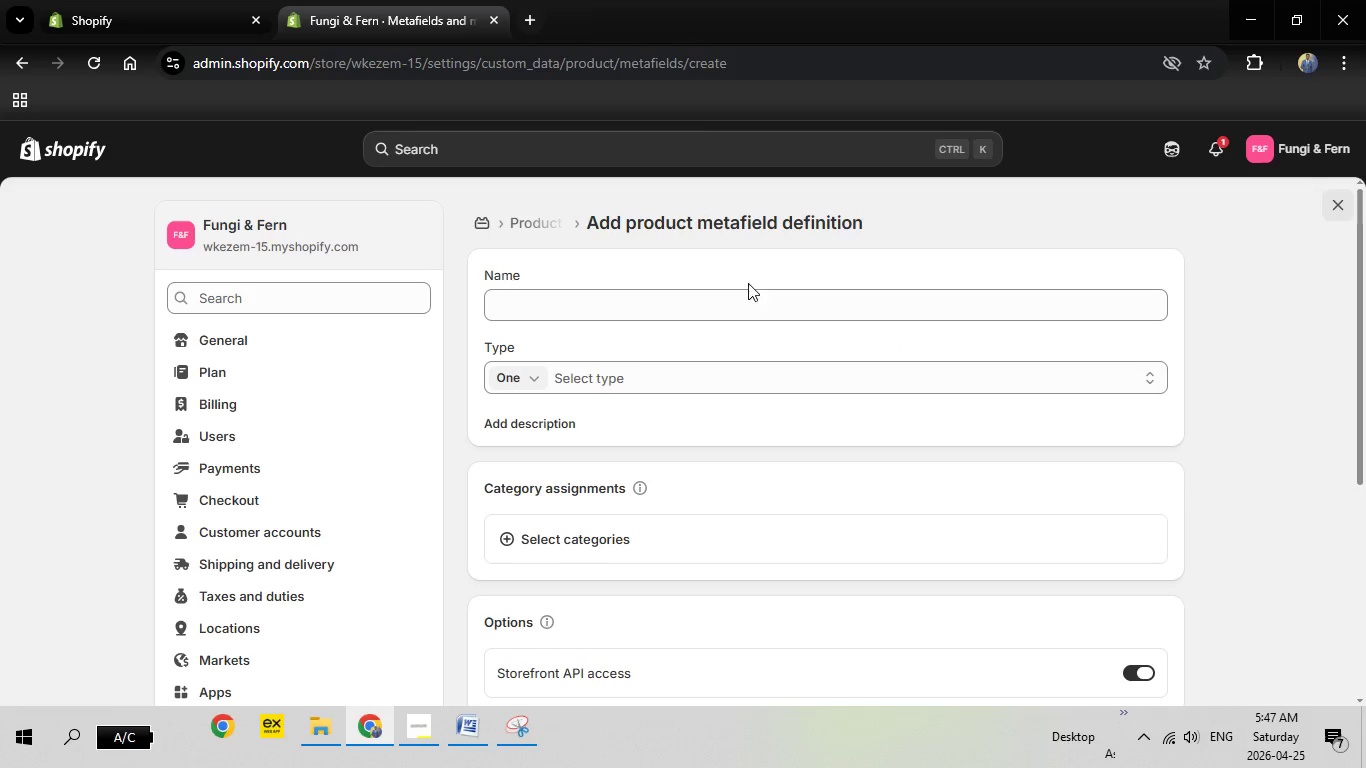 
left_click([686, 301])
 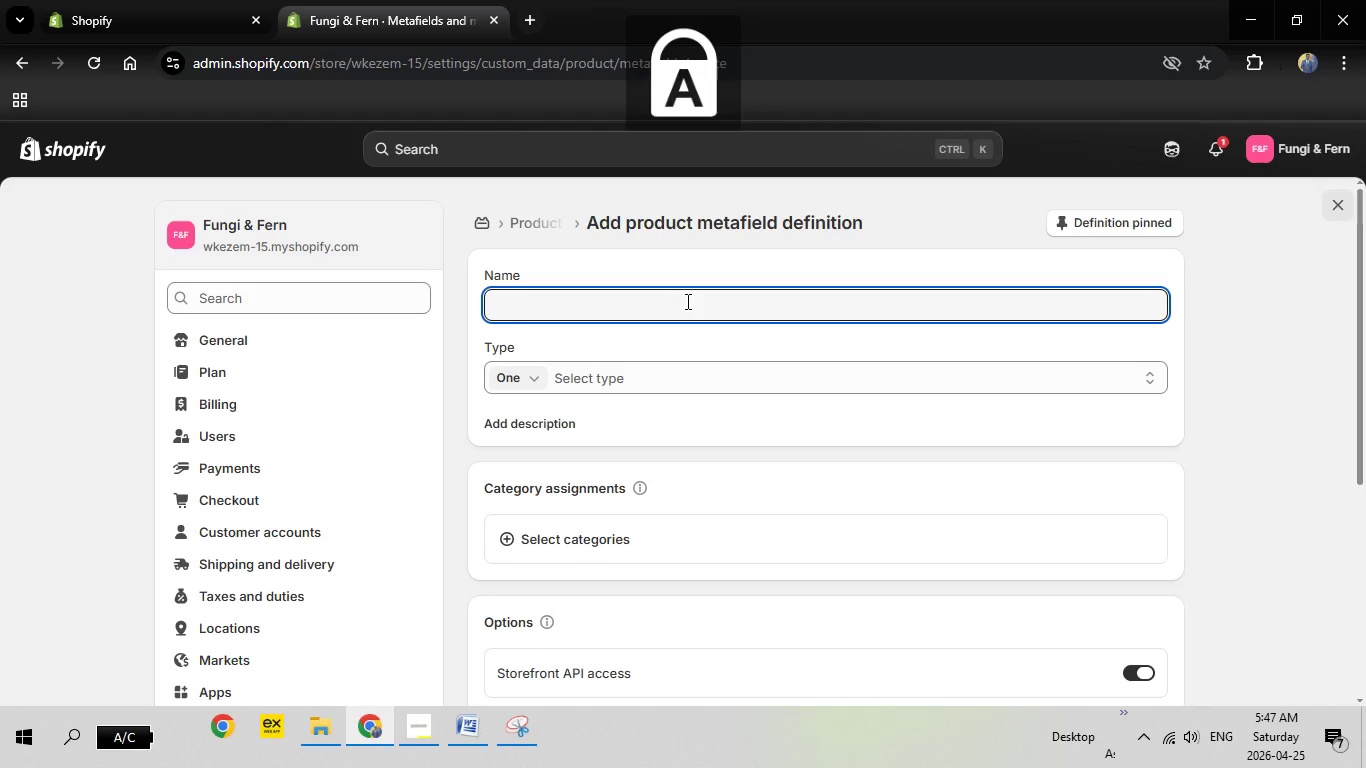 
type(Material Origin)
 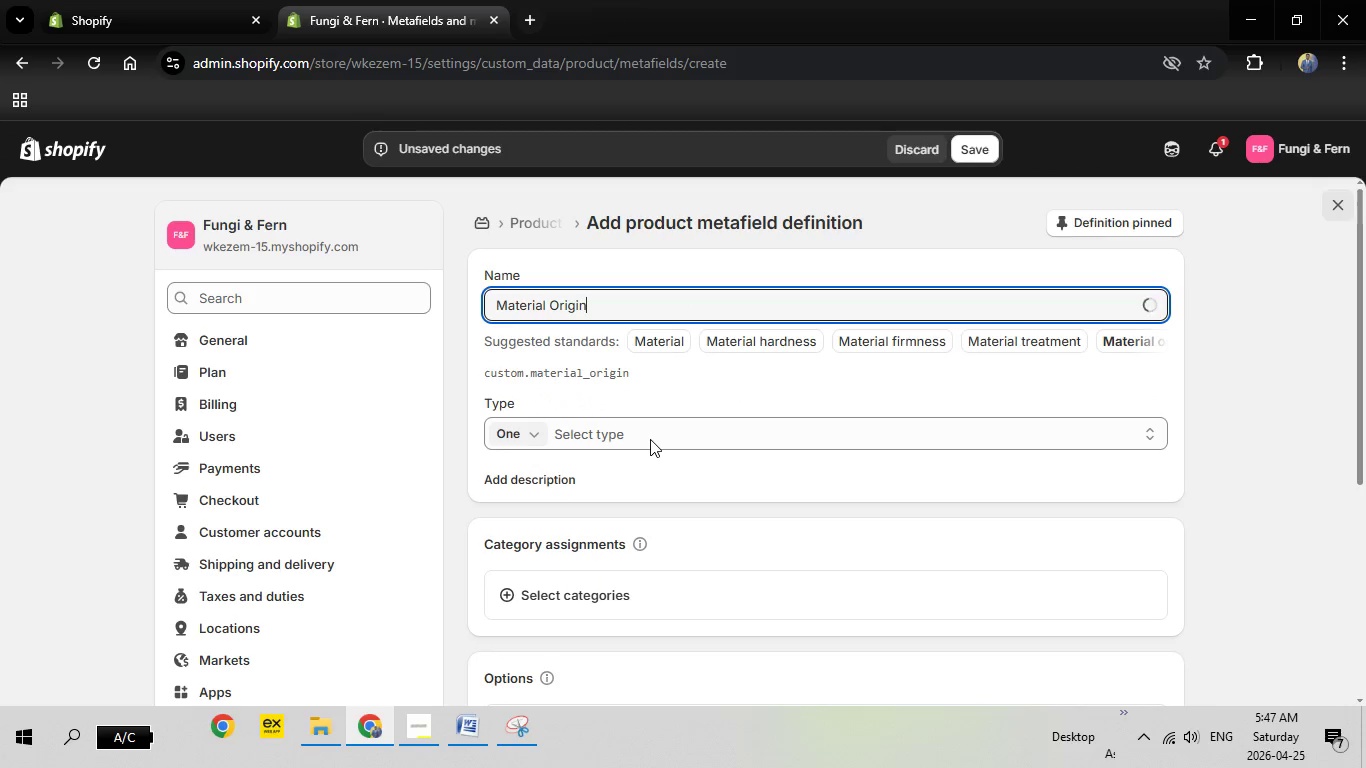 
left_click([650, 439])
 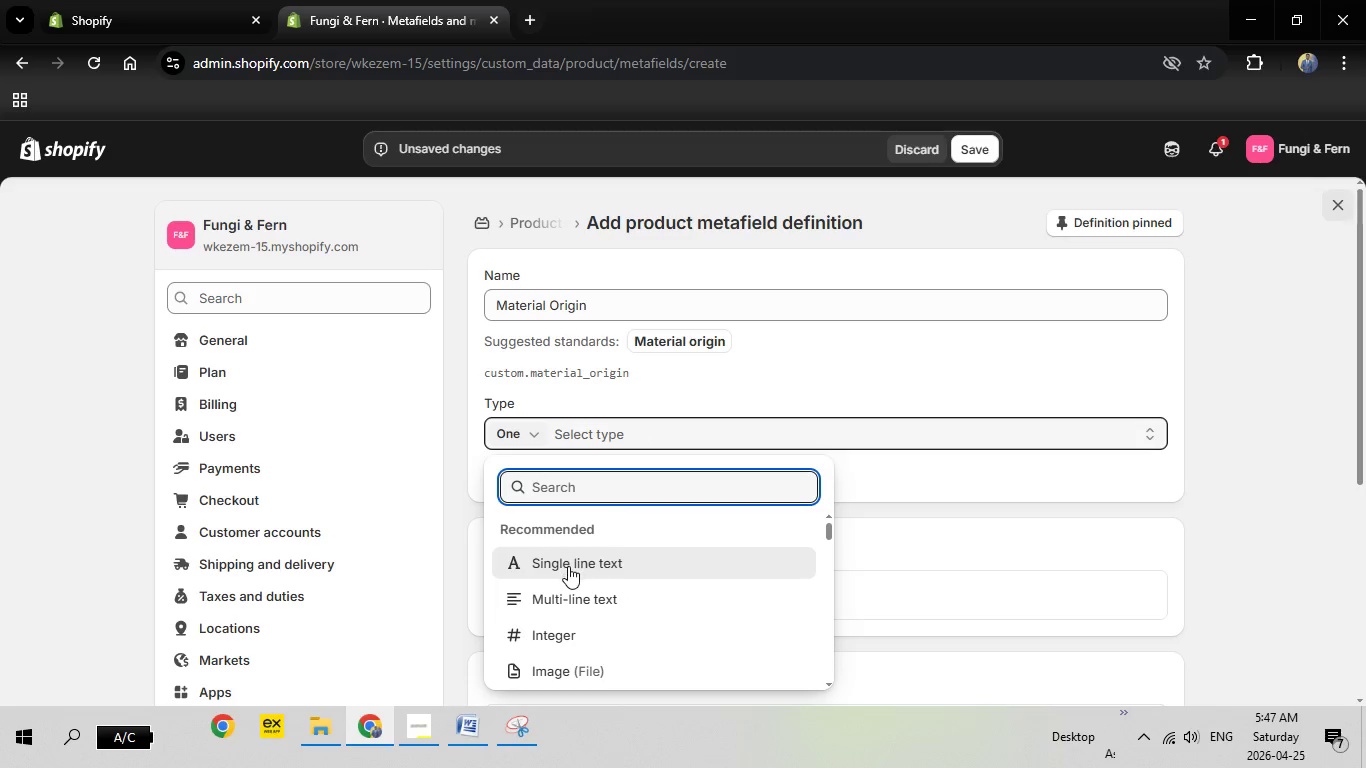 
left_click([568, 566])
 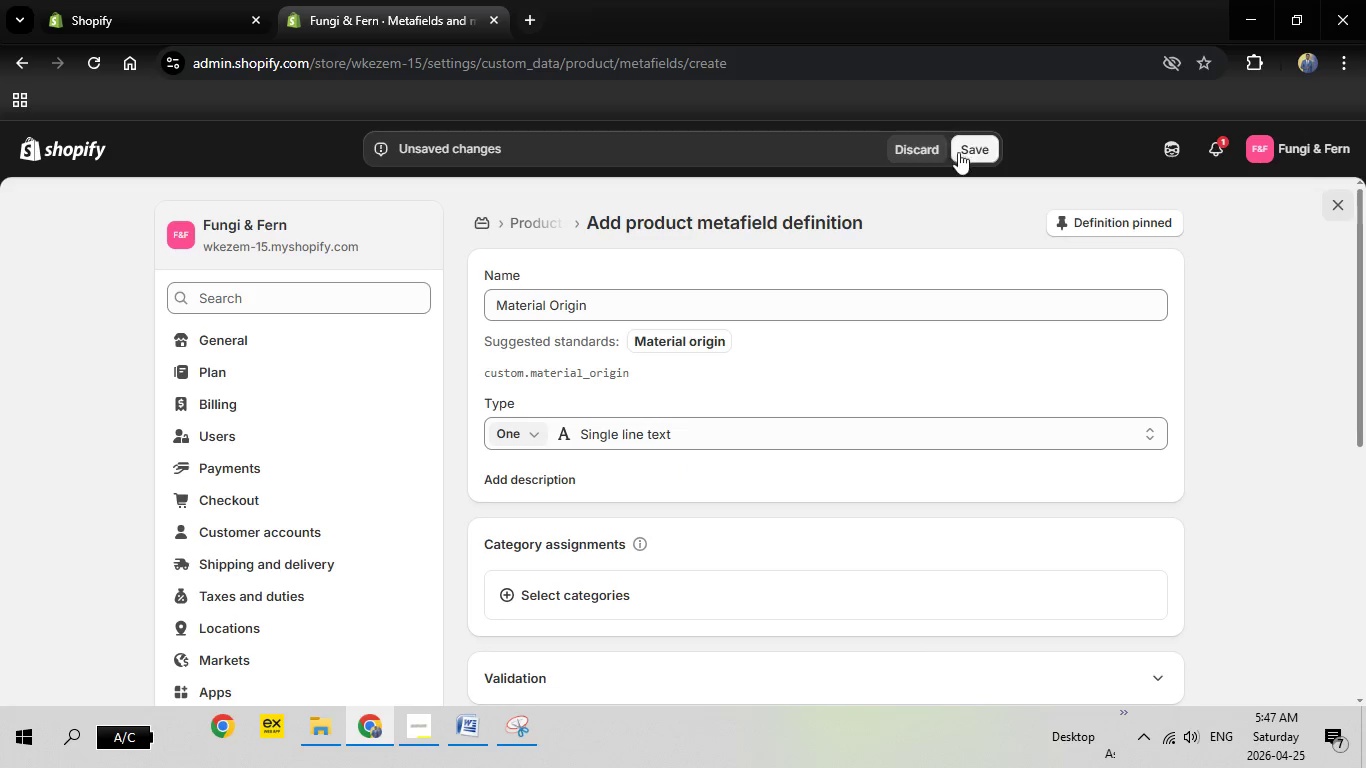 
left_click([966, 145])
 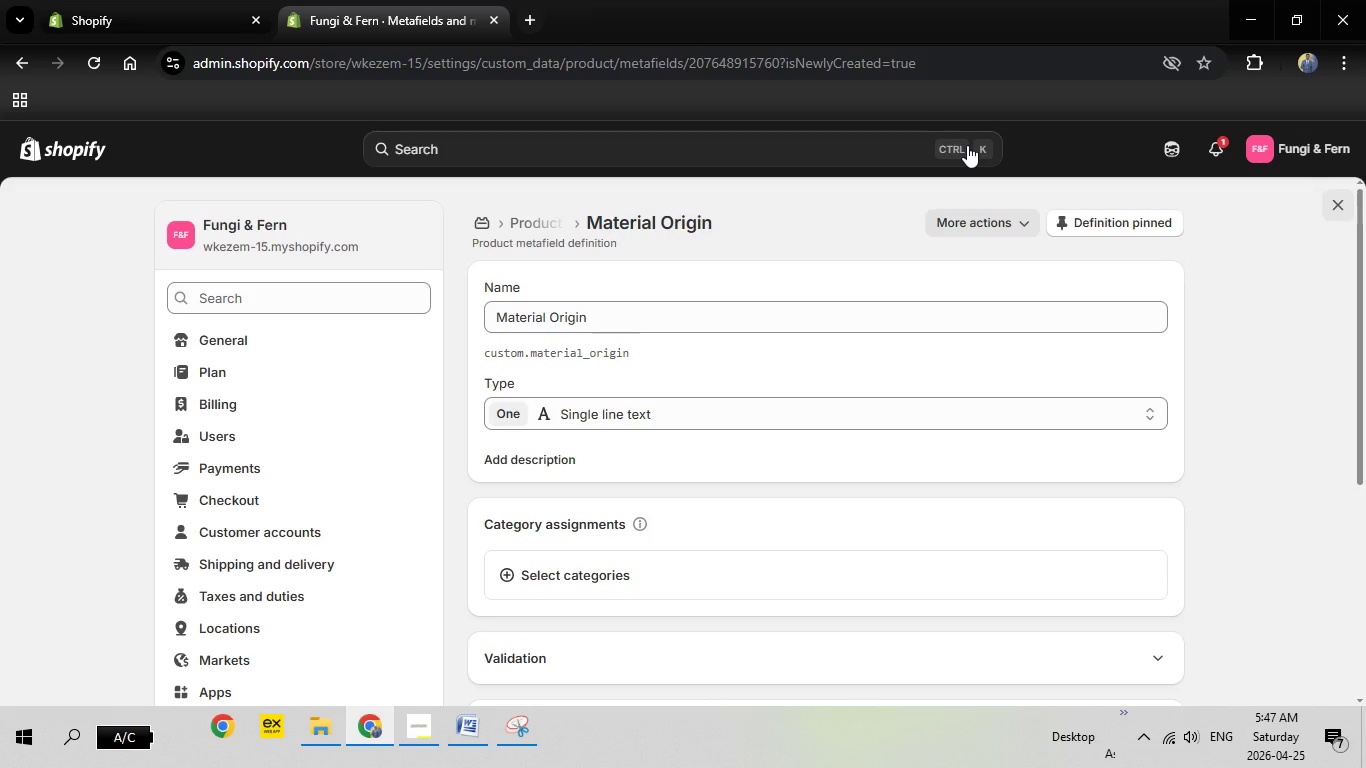 
wait(22.66)
 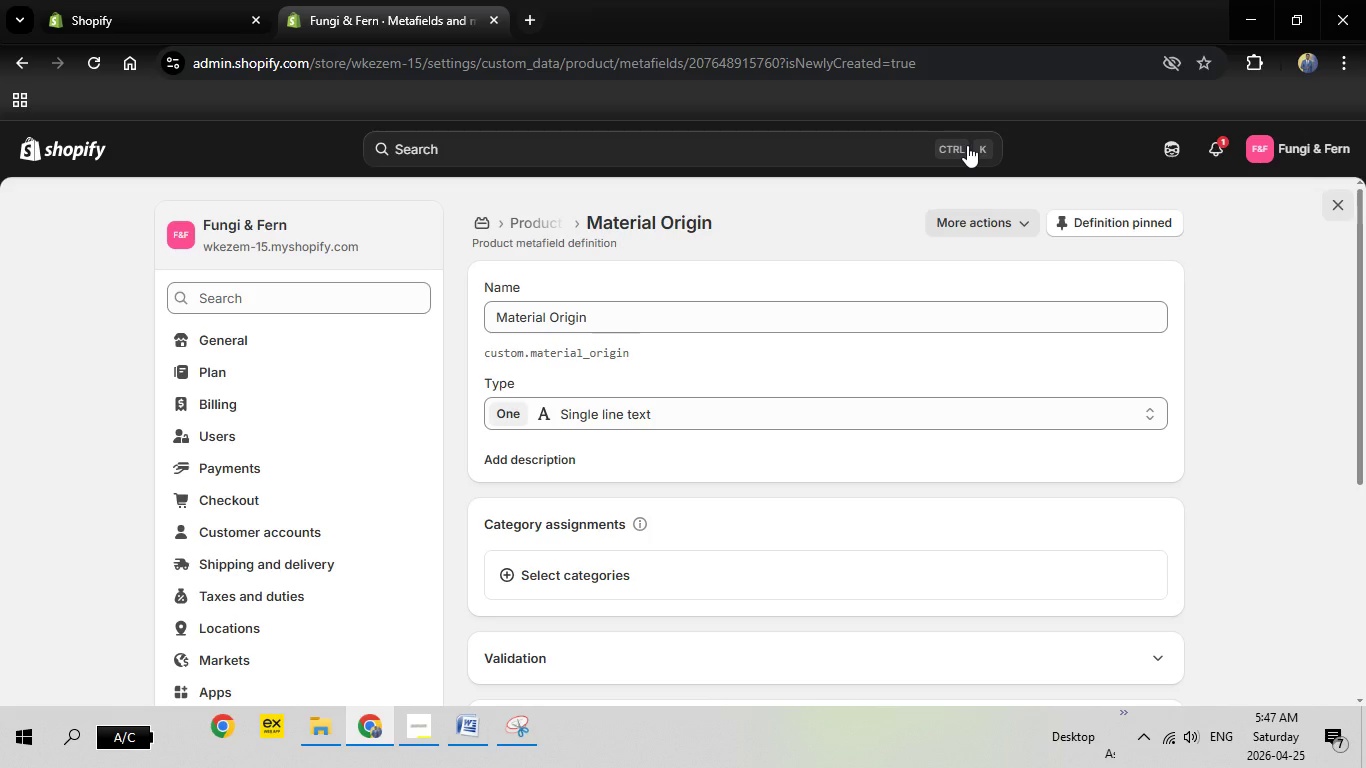 
left_click([1340, 213])
 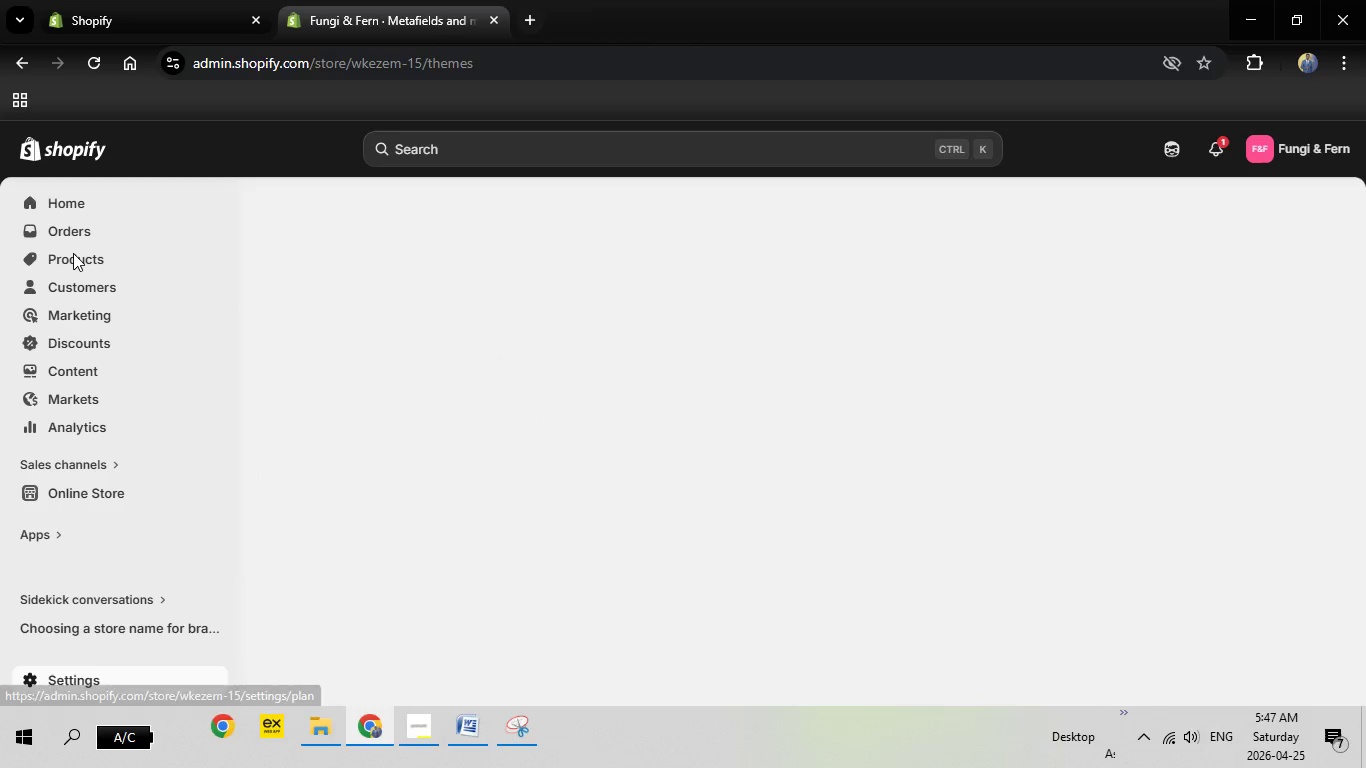 
left_click([73, 253])
 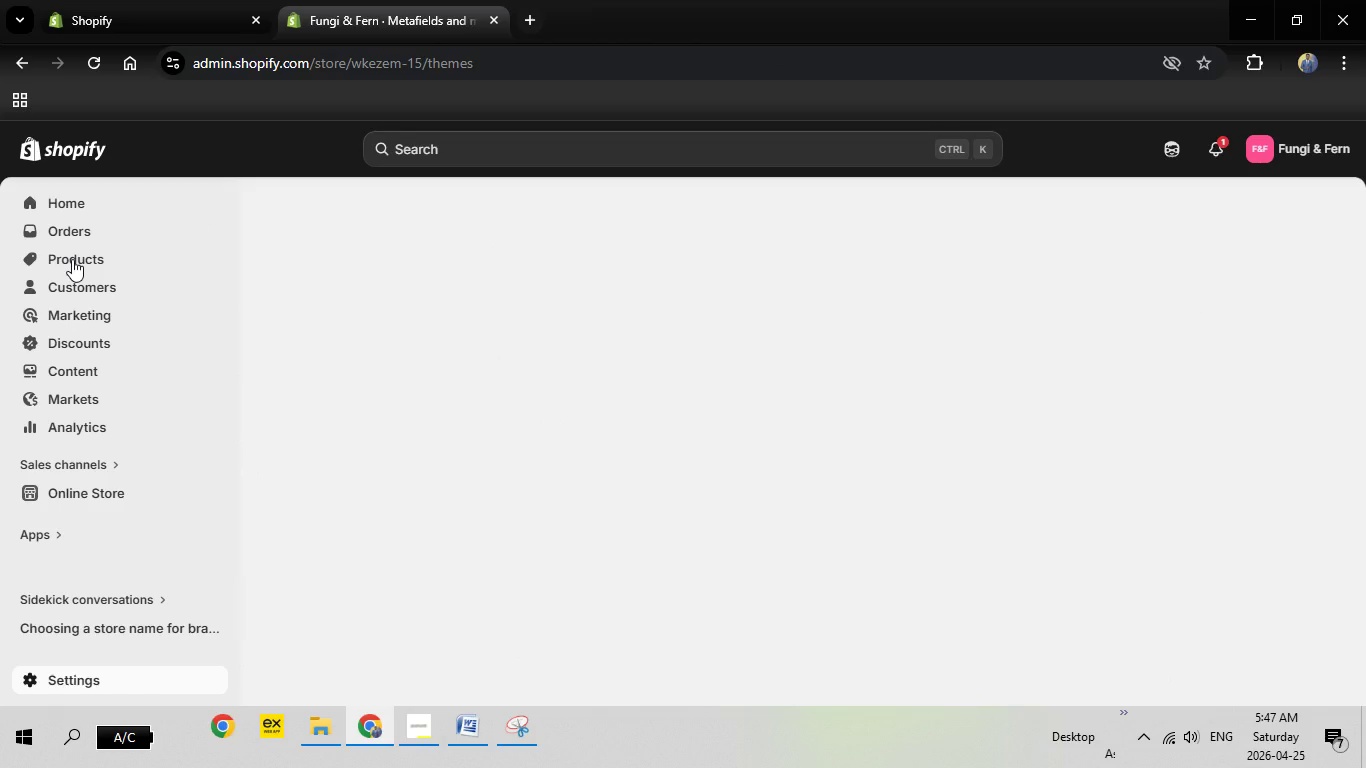 
left_click([72, 259])
 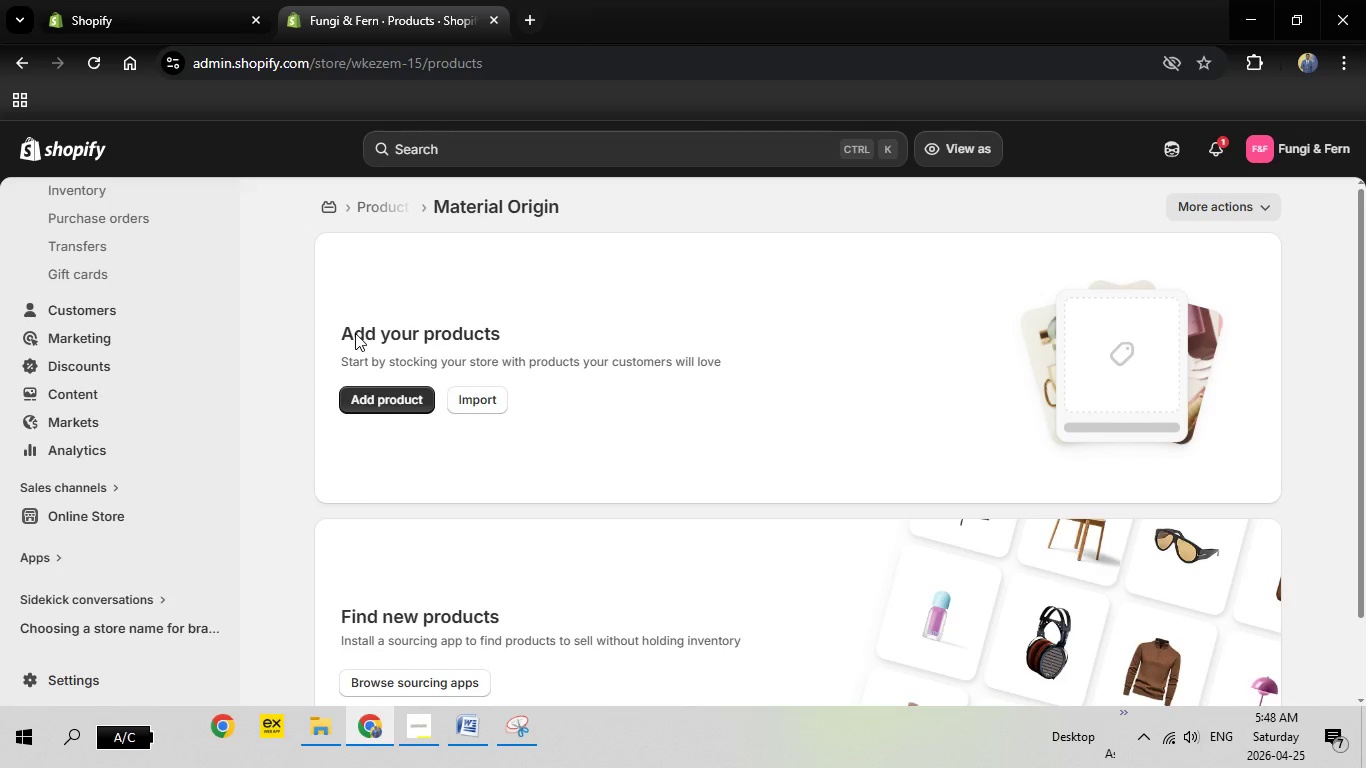 
wait(42.31)
 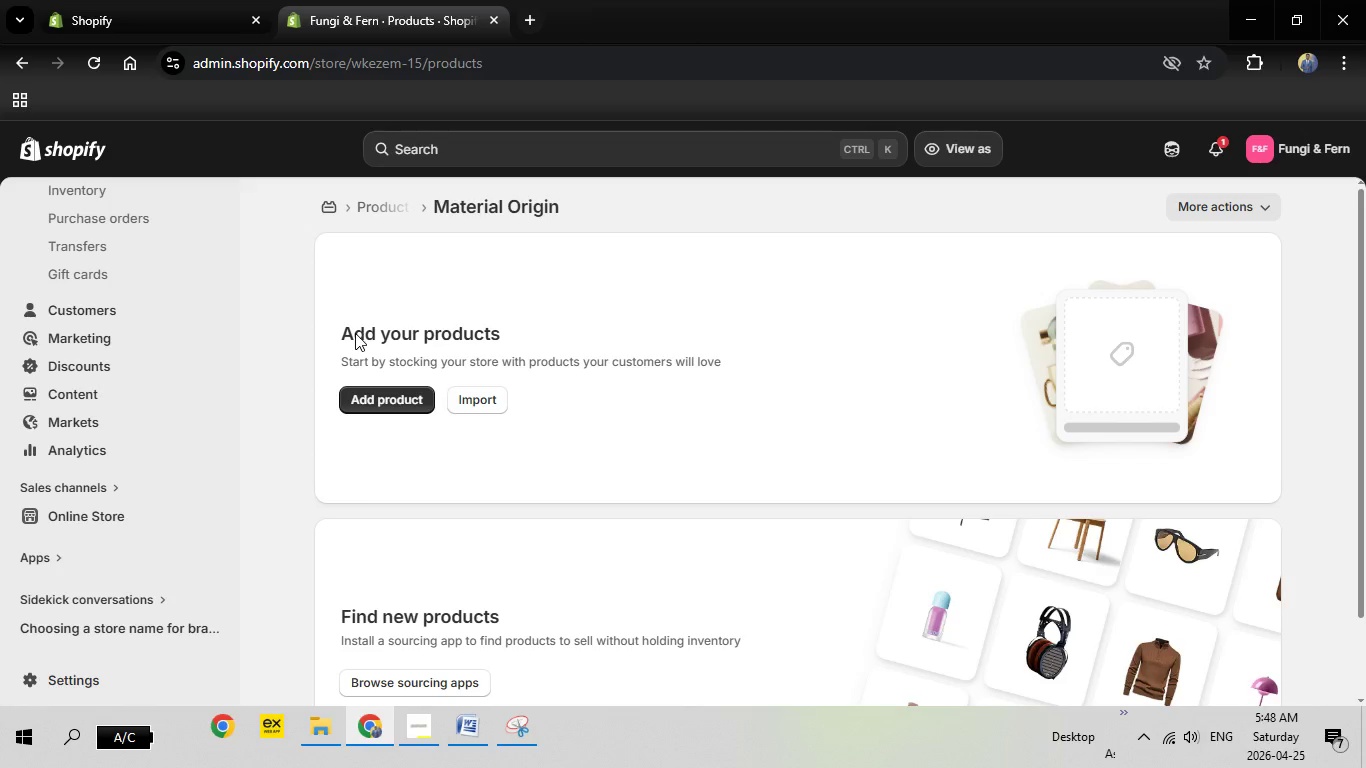 
left_click([374, 394])
 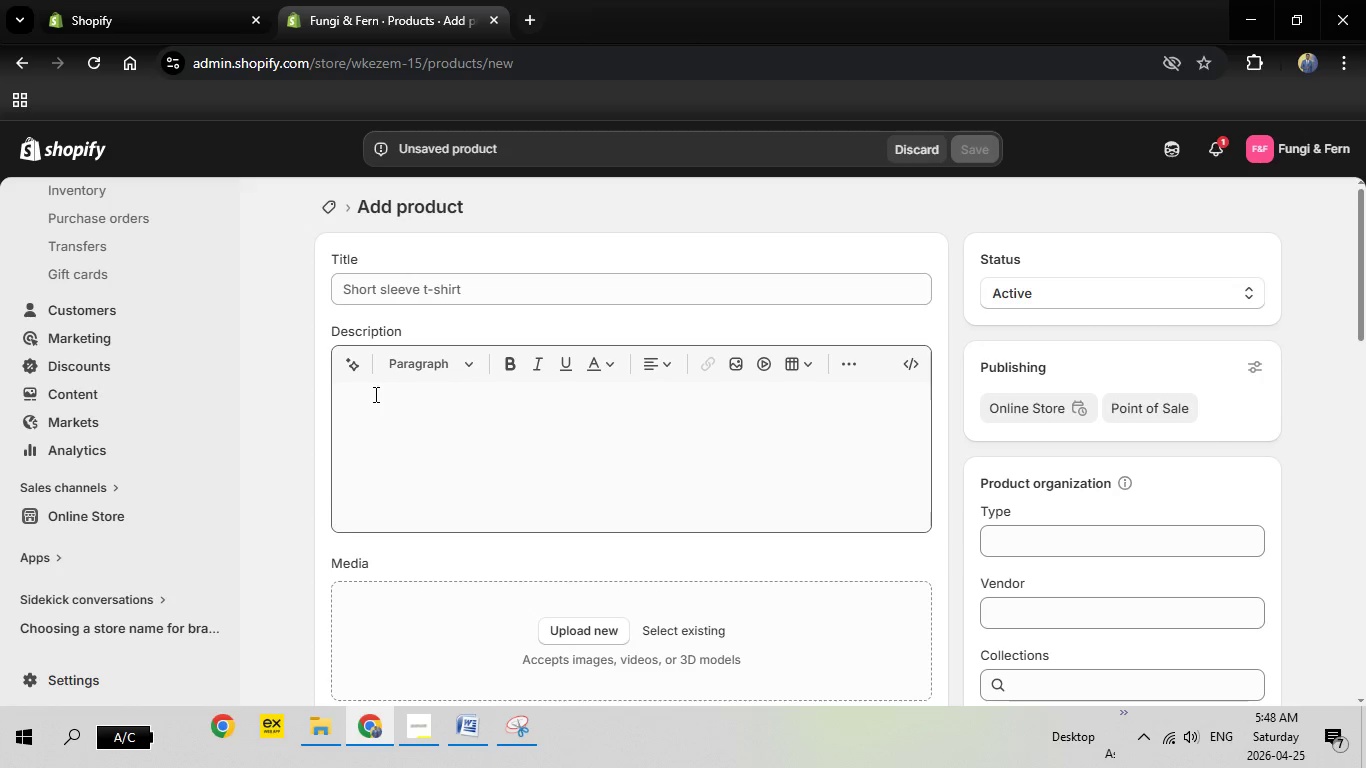 
wait(17.11)
 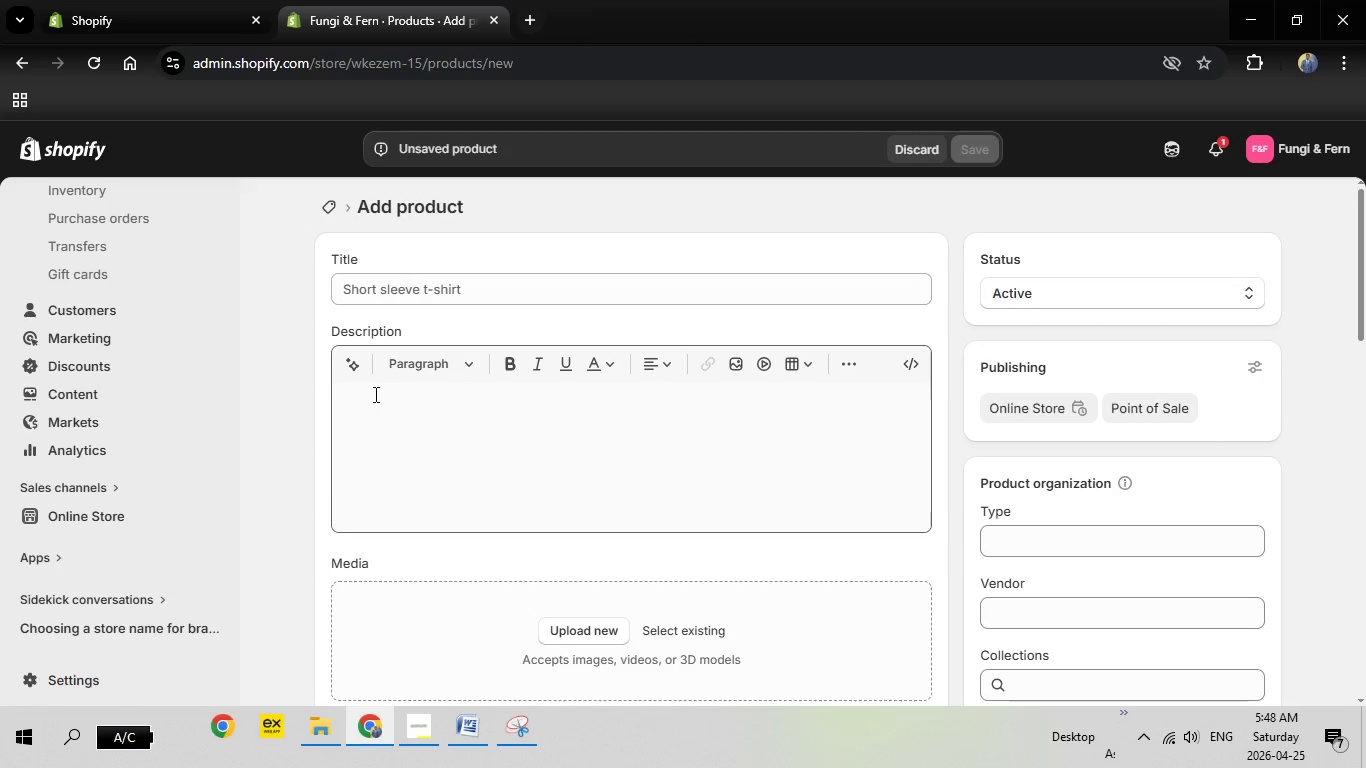 
left_click([450, 285])
 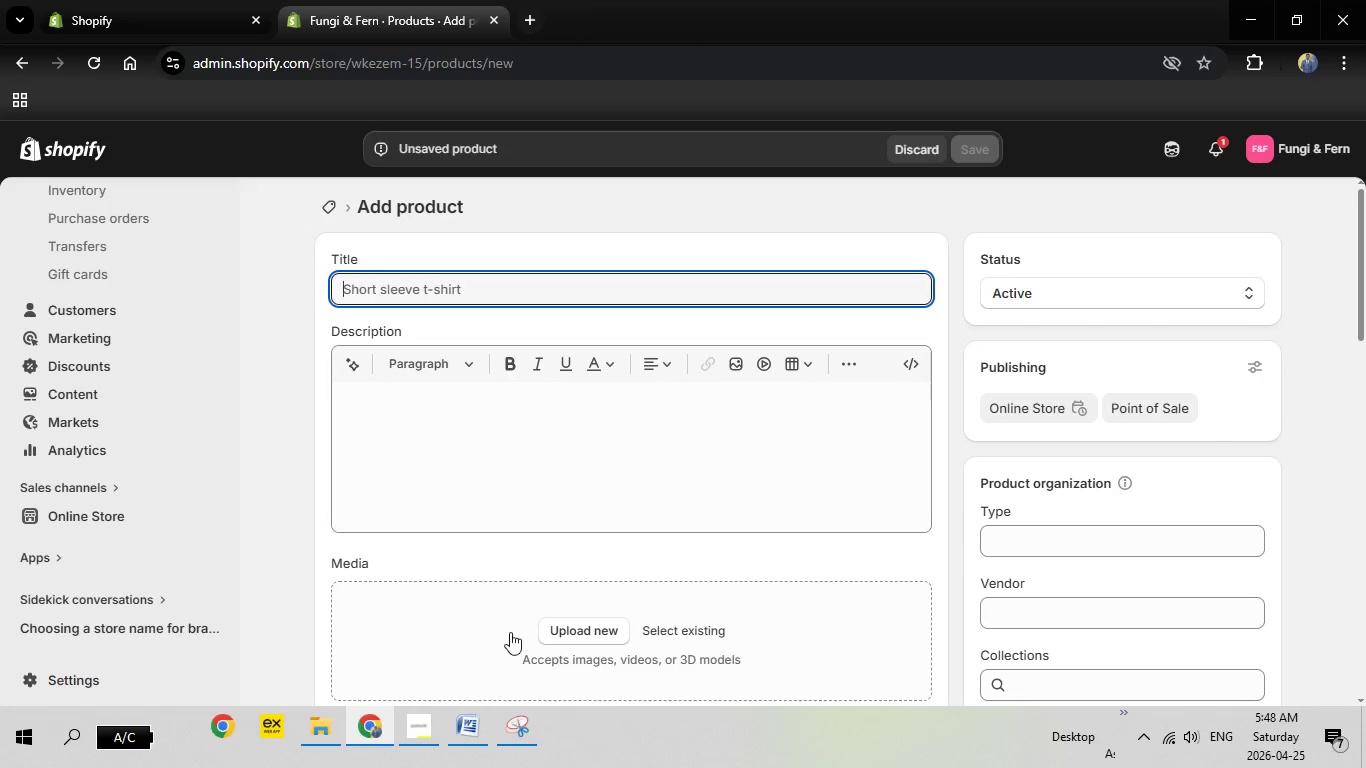 
left_click([456, 739])
 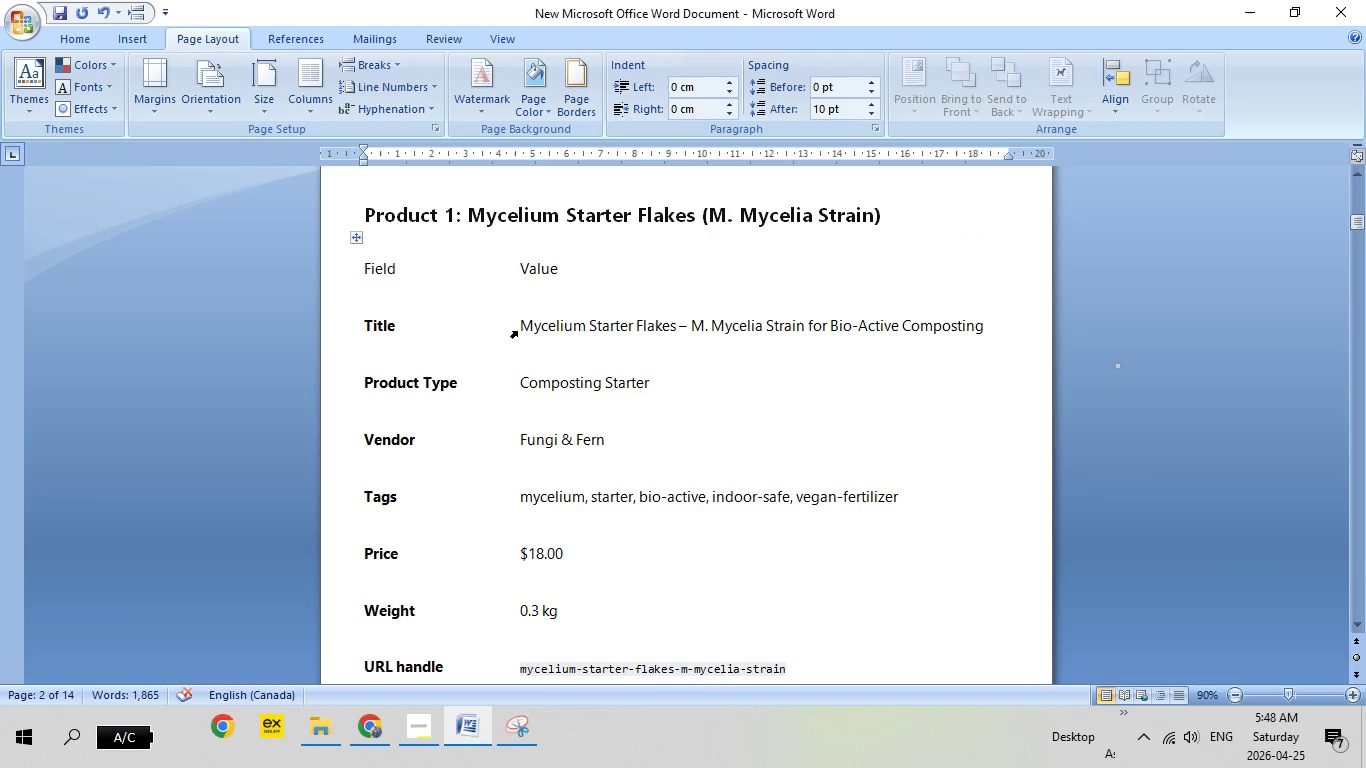 
left_click([517, 331])
 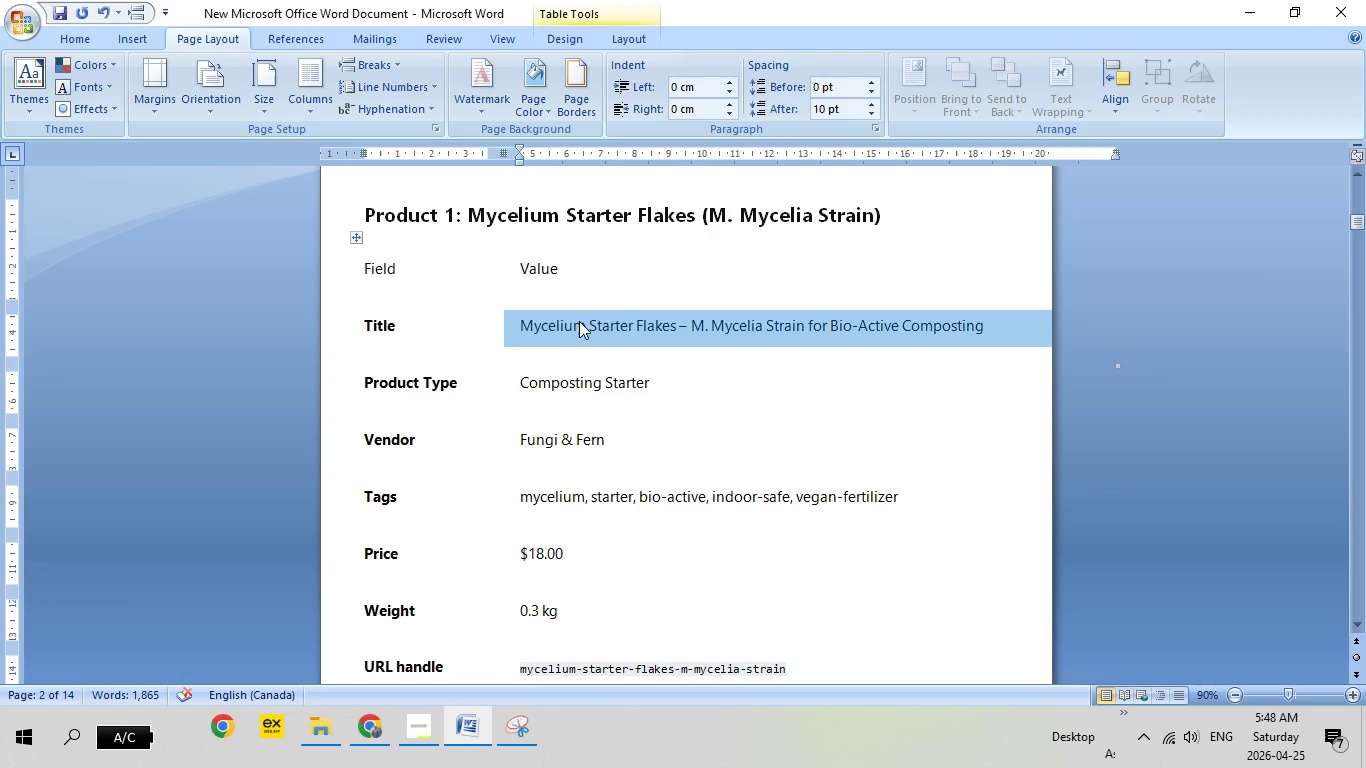 
right_click([579, 321])
 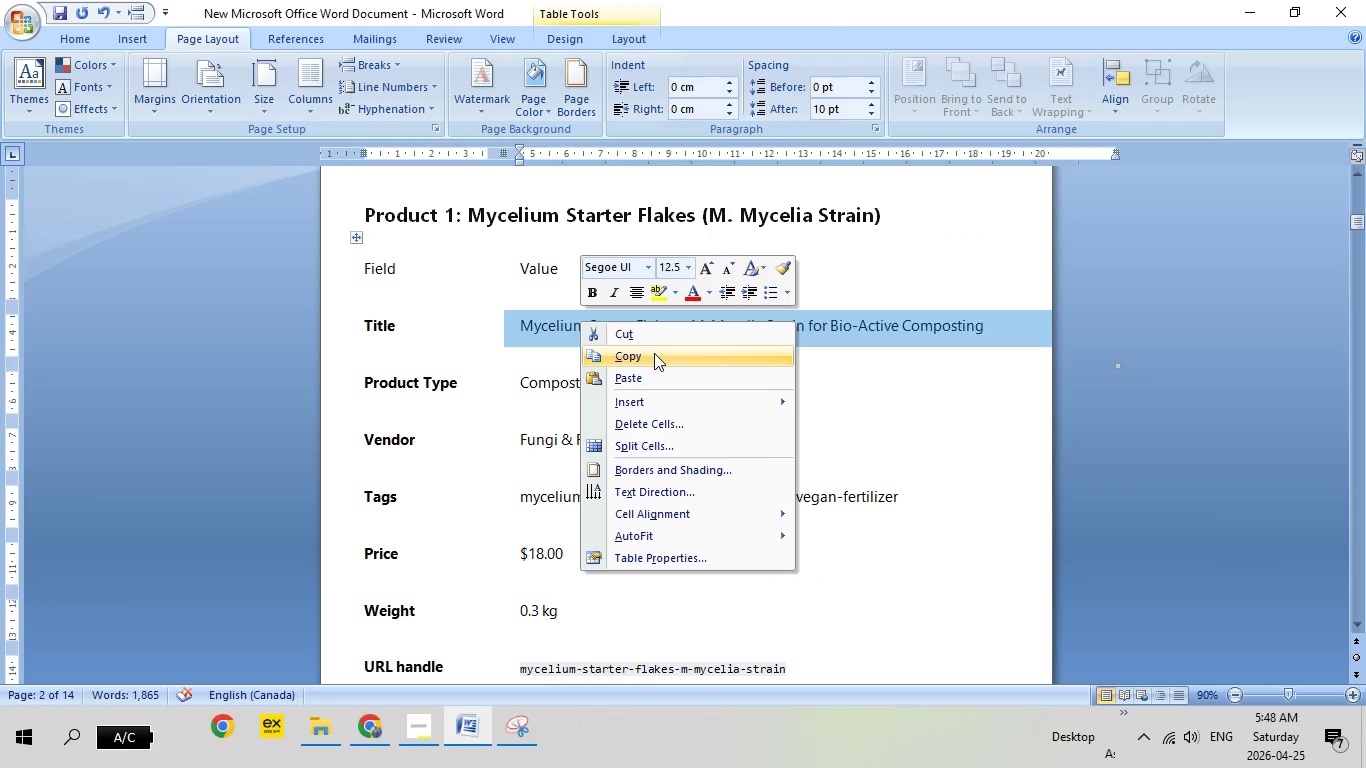 
left_click([654, 353])
 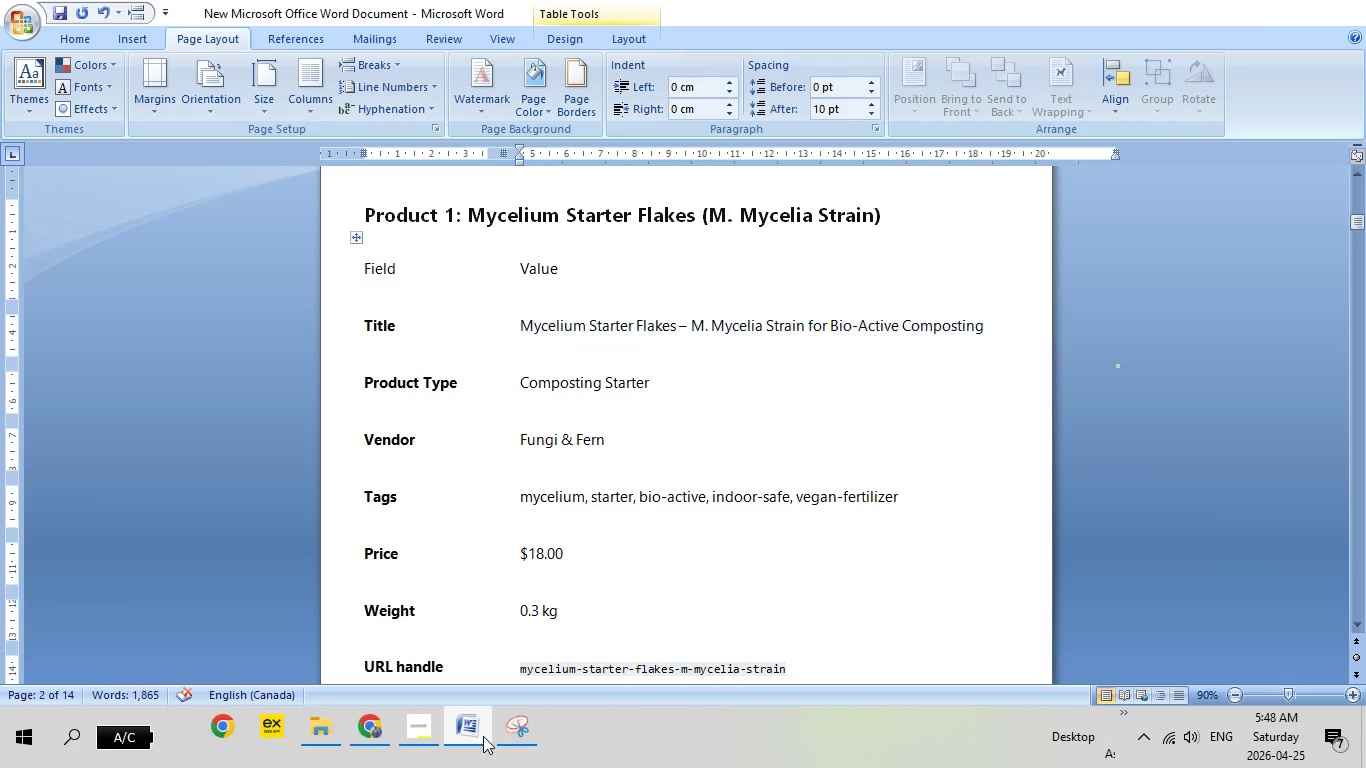 
left_click([483, 736])
 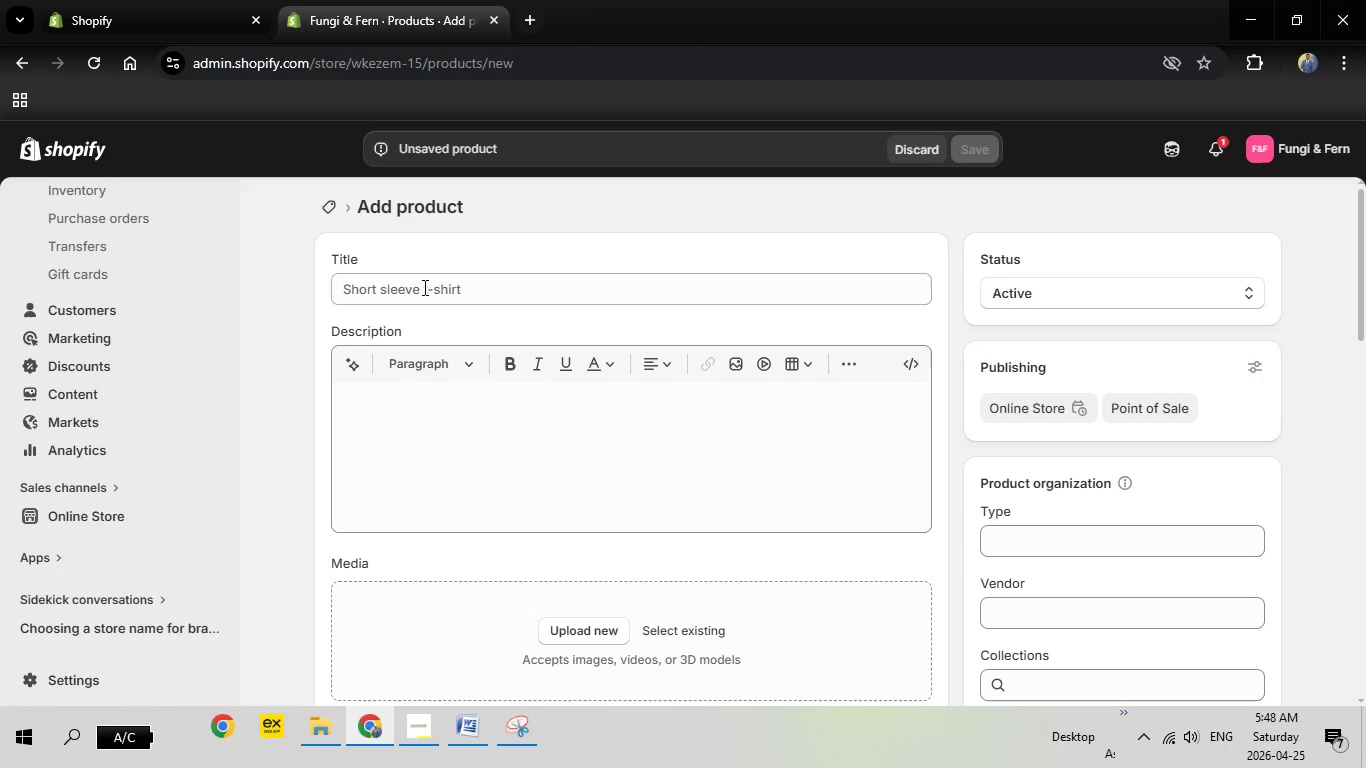 
left_click([423, 287])
 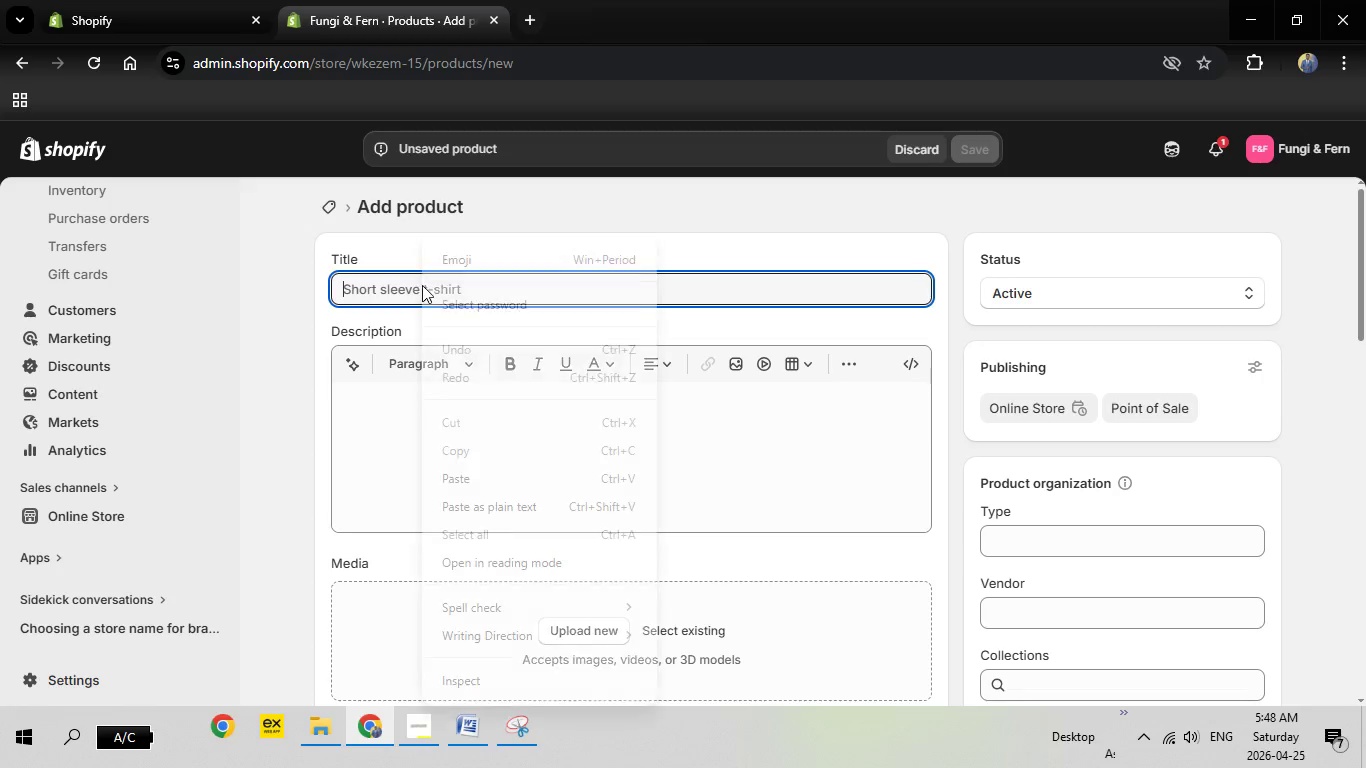 
right_click([422, 286])
 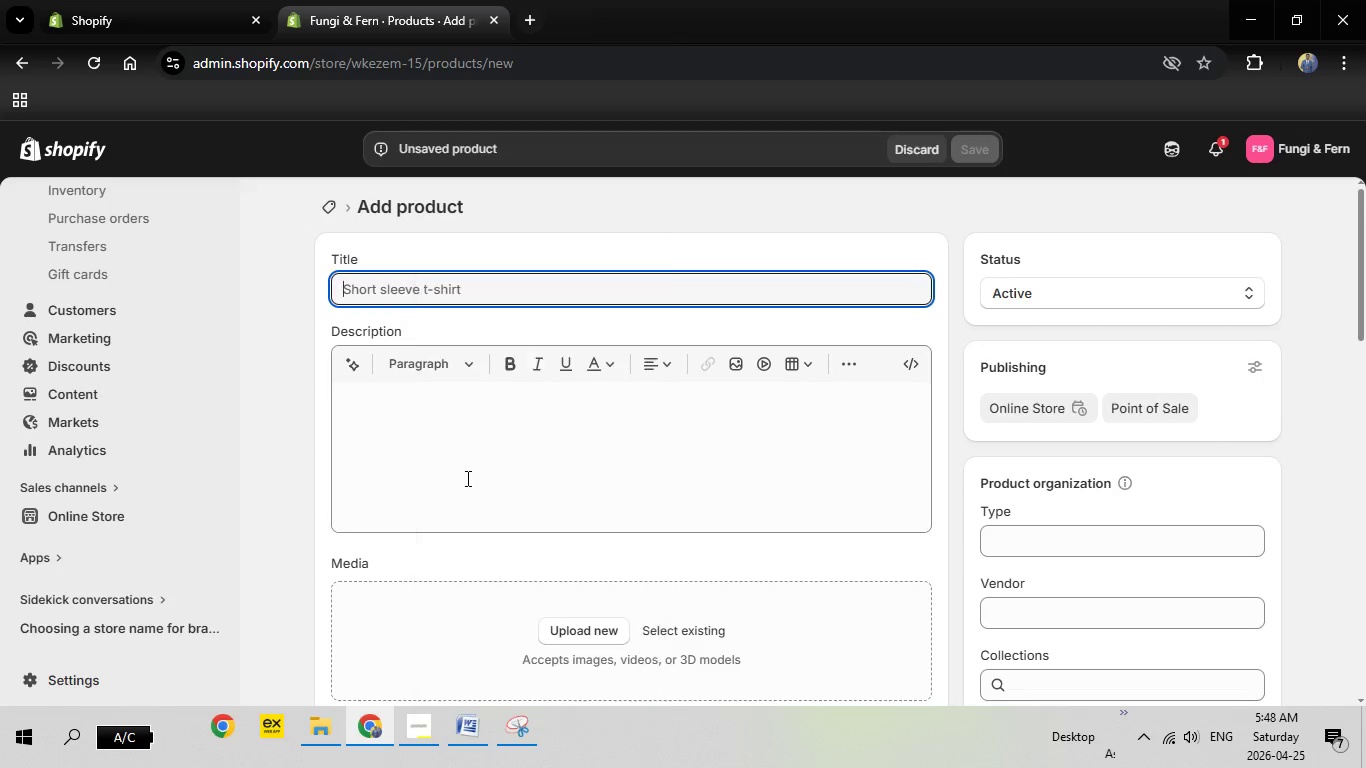 
left_click([466, 478])
 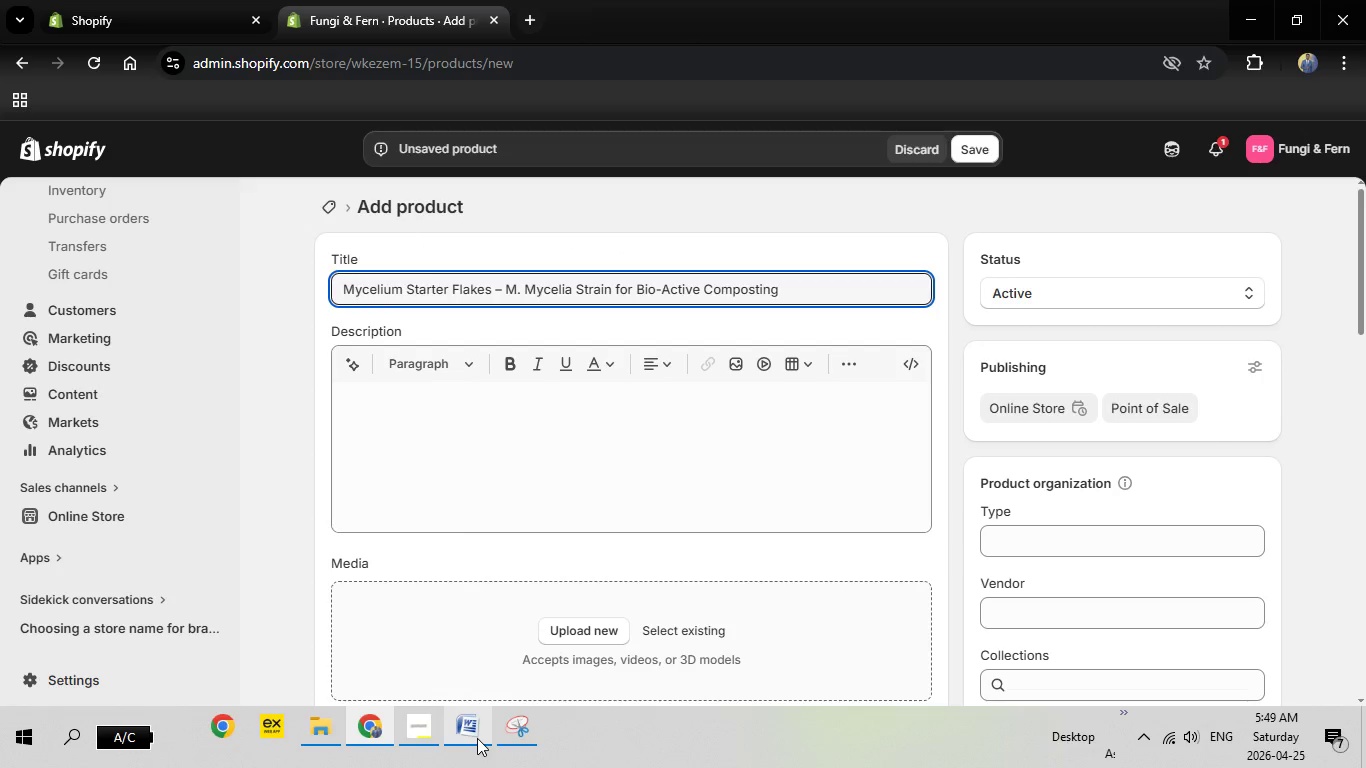 
left_click([477, 738])
 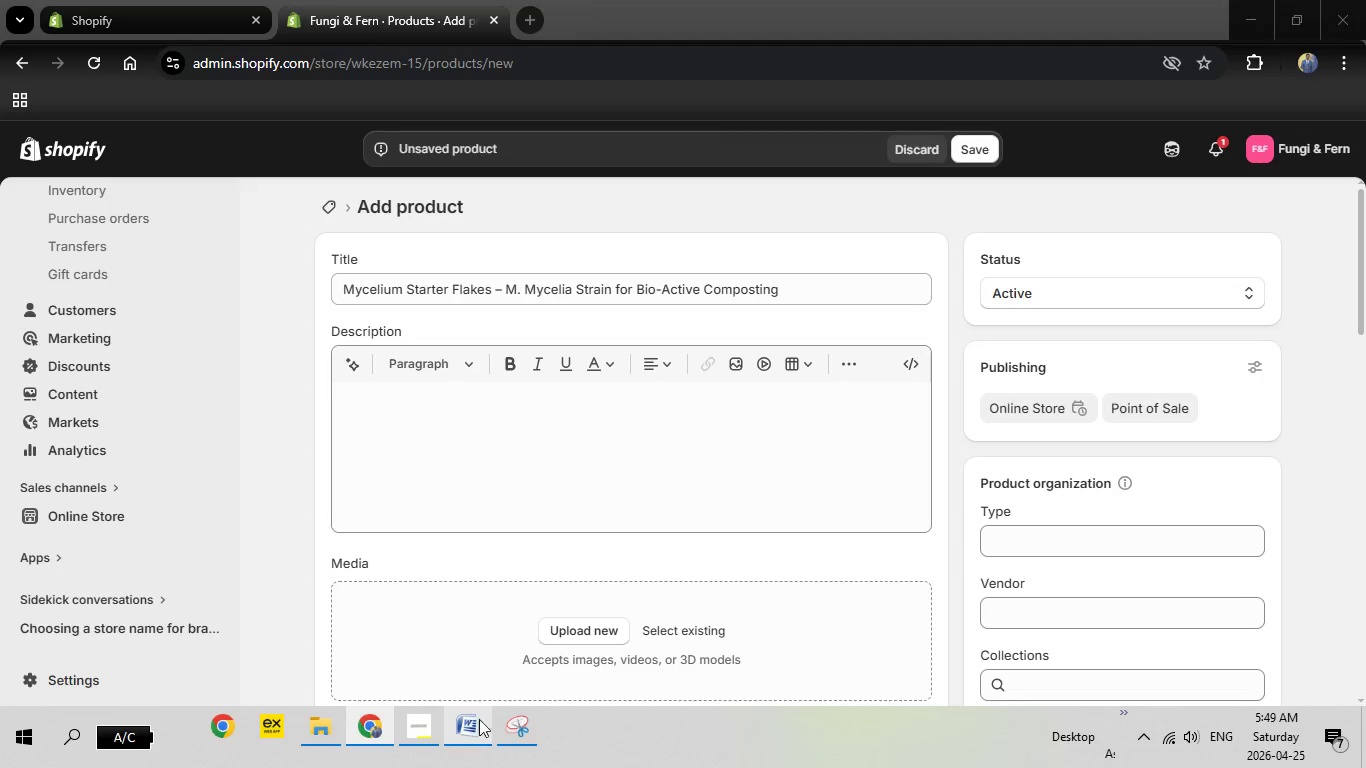 
left_click([479, 721])
 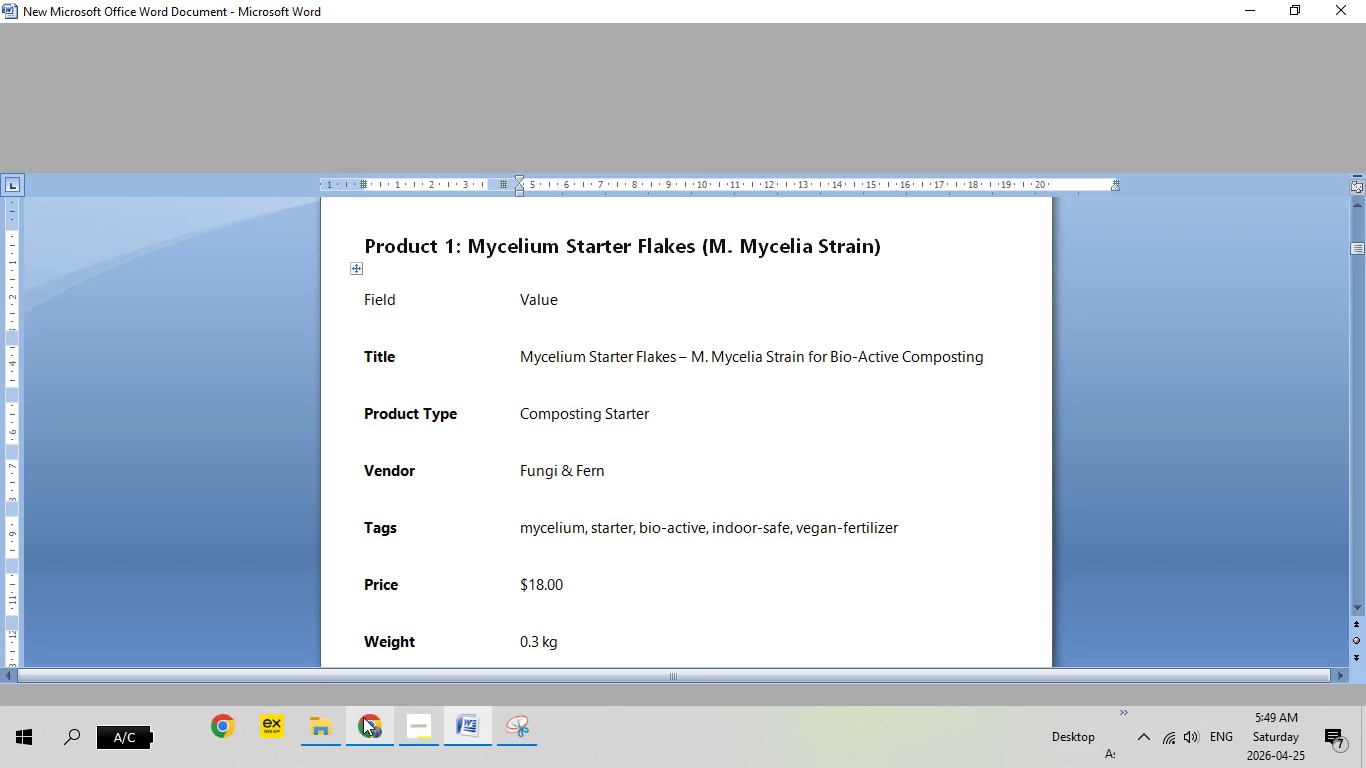 
left_click([363, 717])
 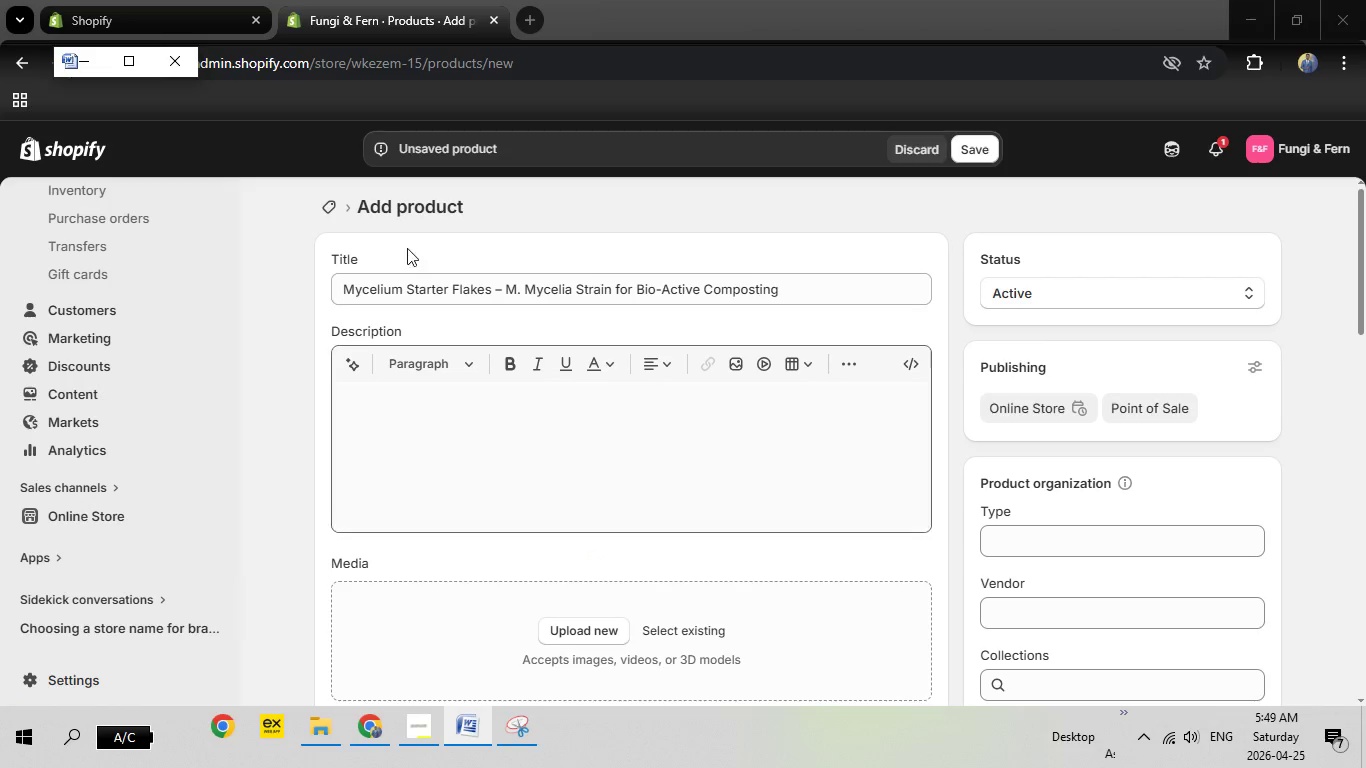 
left_click([137, 63])
 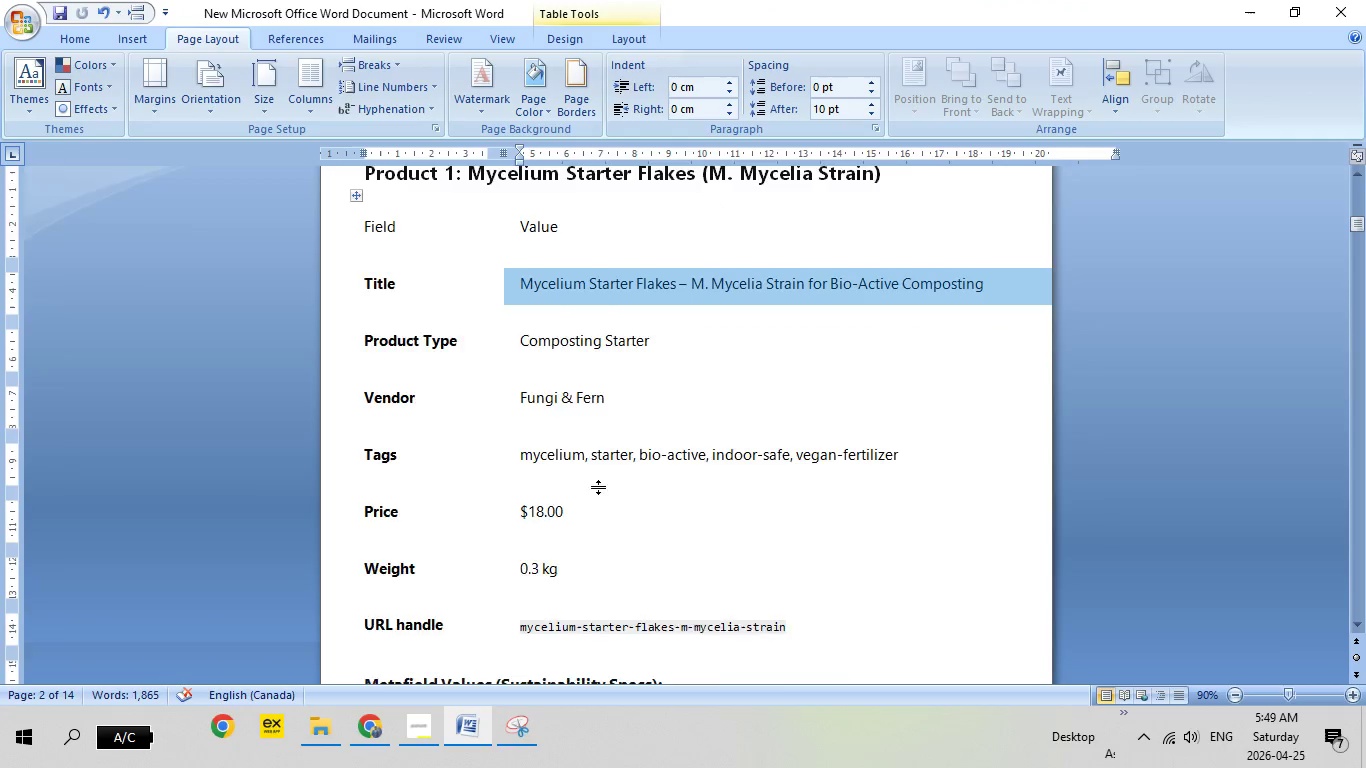 
scroll: coordinate [539, 466], scroll_direction: down, amount: 51.0
 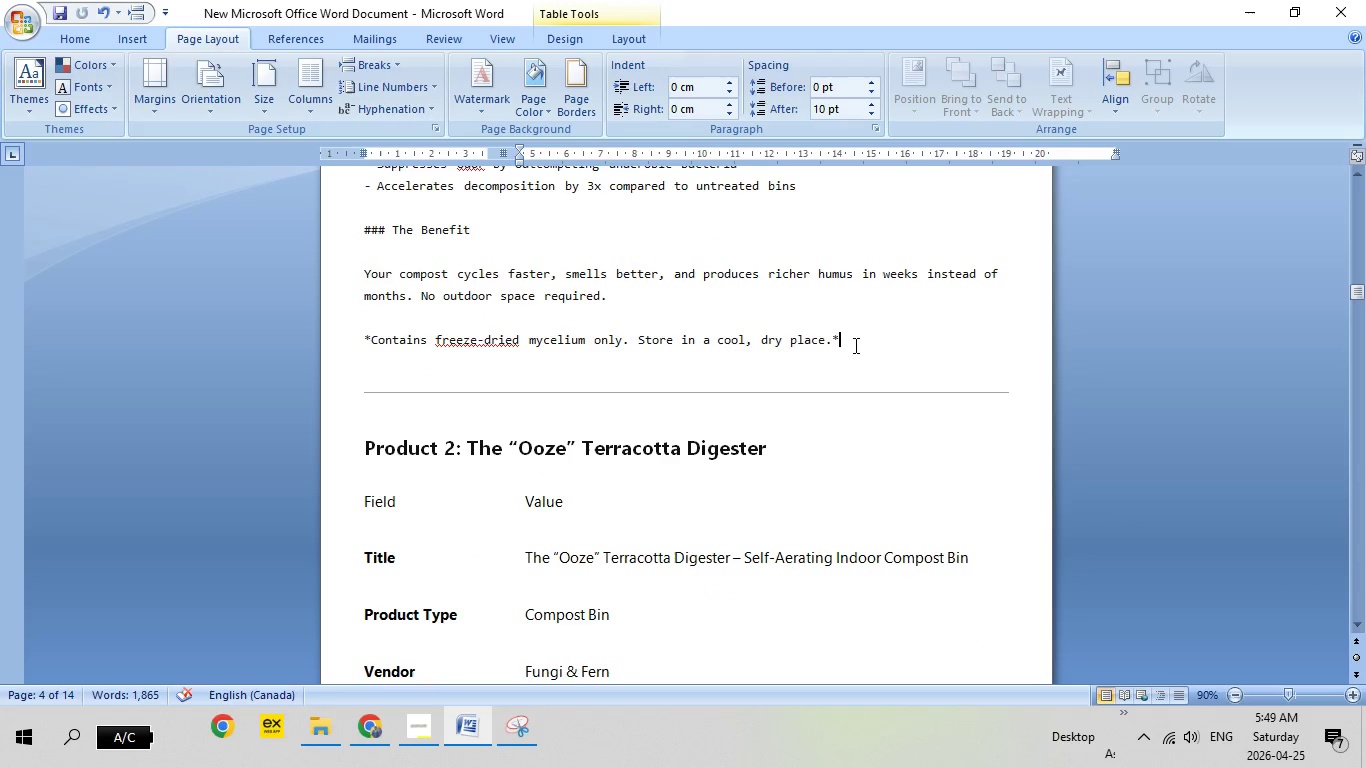 
left_click_drag(start_coordinate=[854, 345], to_coordinate=[354, 343])
 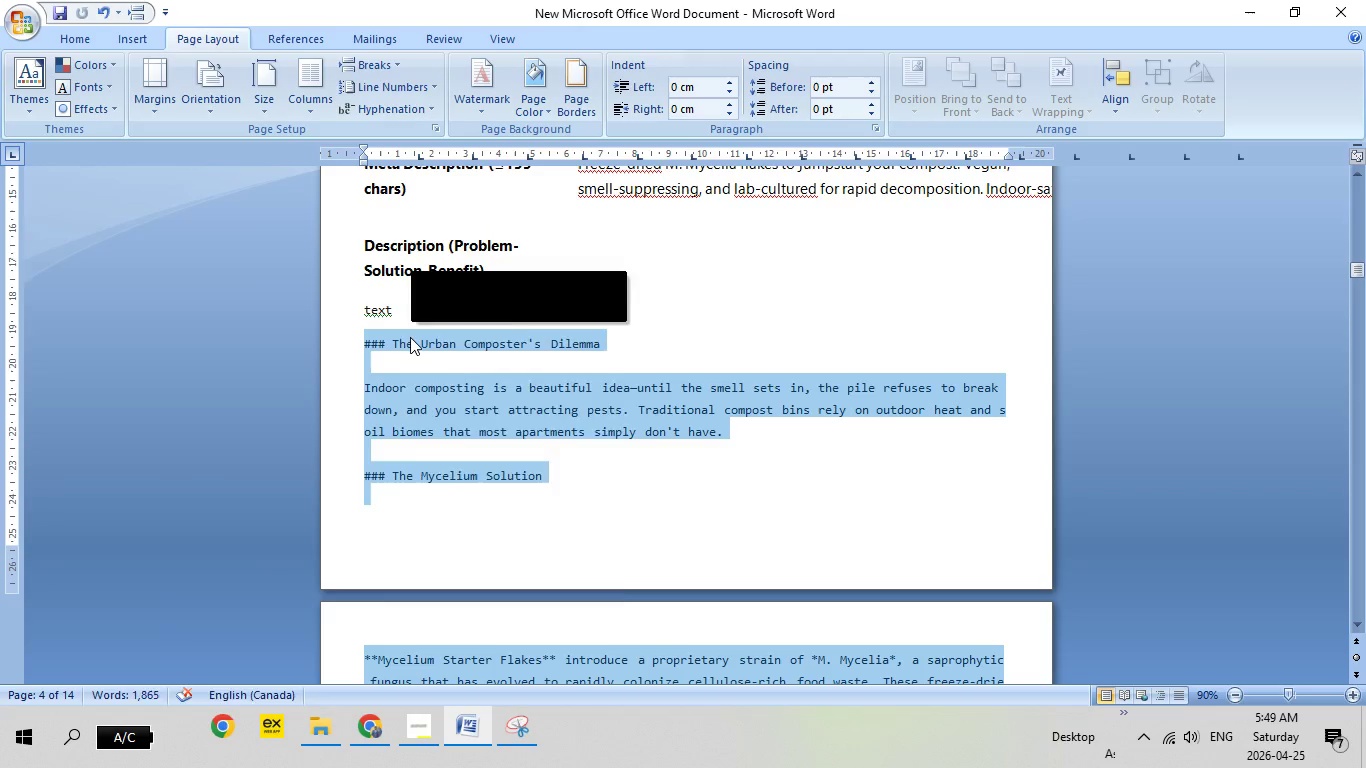 
right_click([410, 337])
 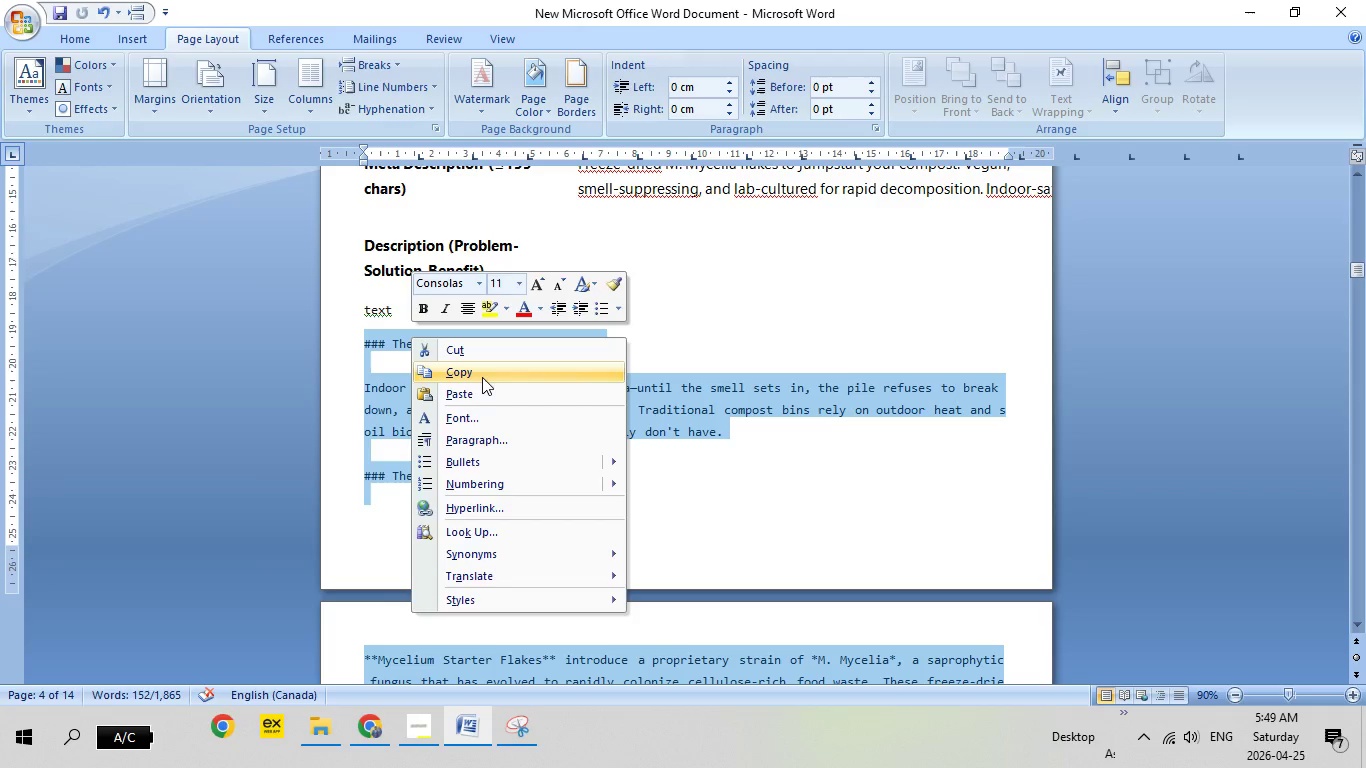 
left_click([482, 377])
 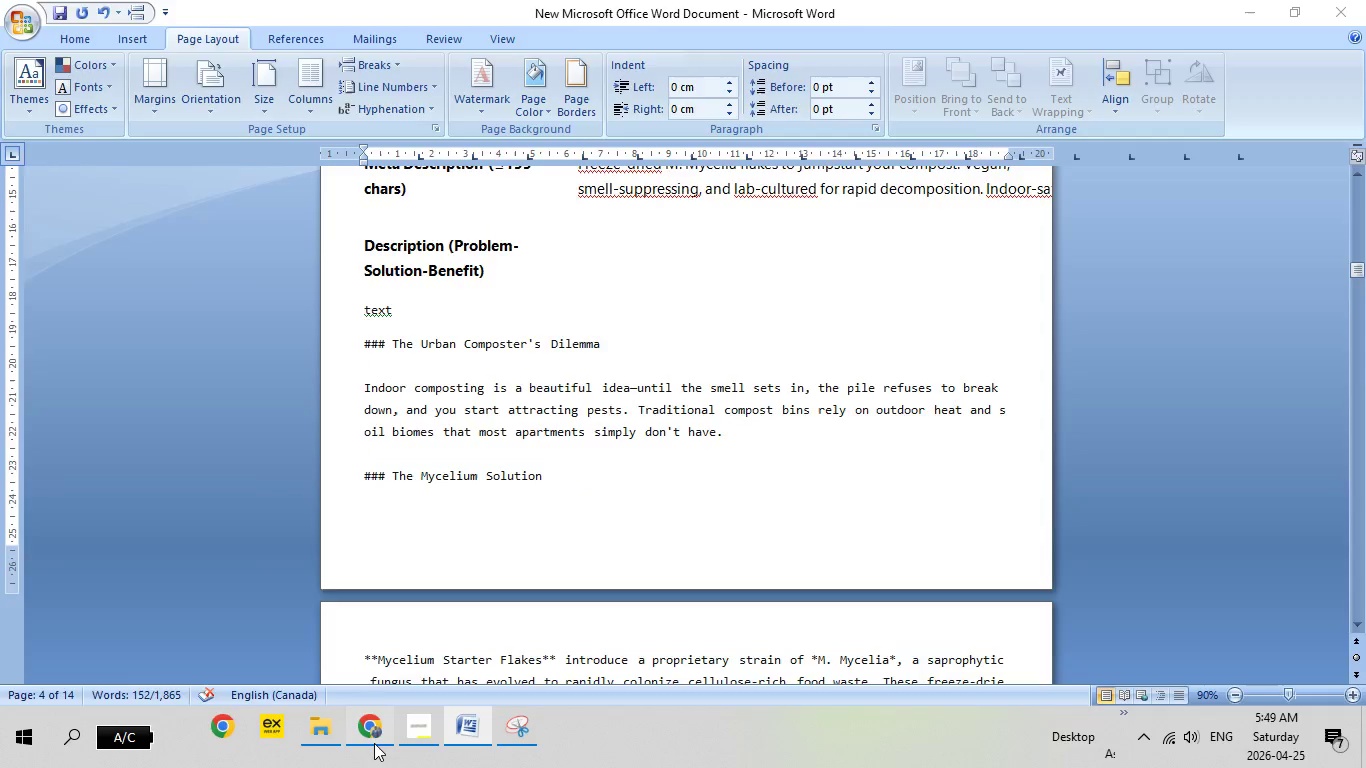 
left_click([374, 743])
 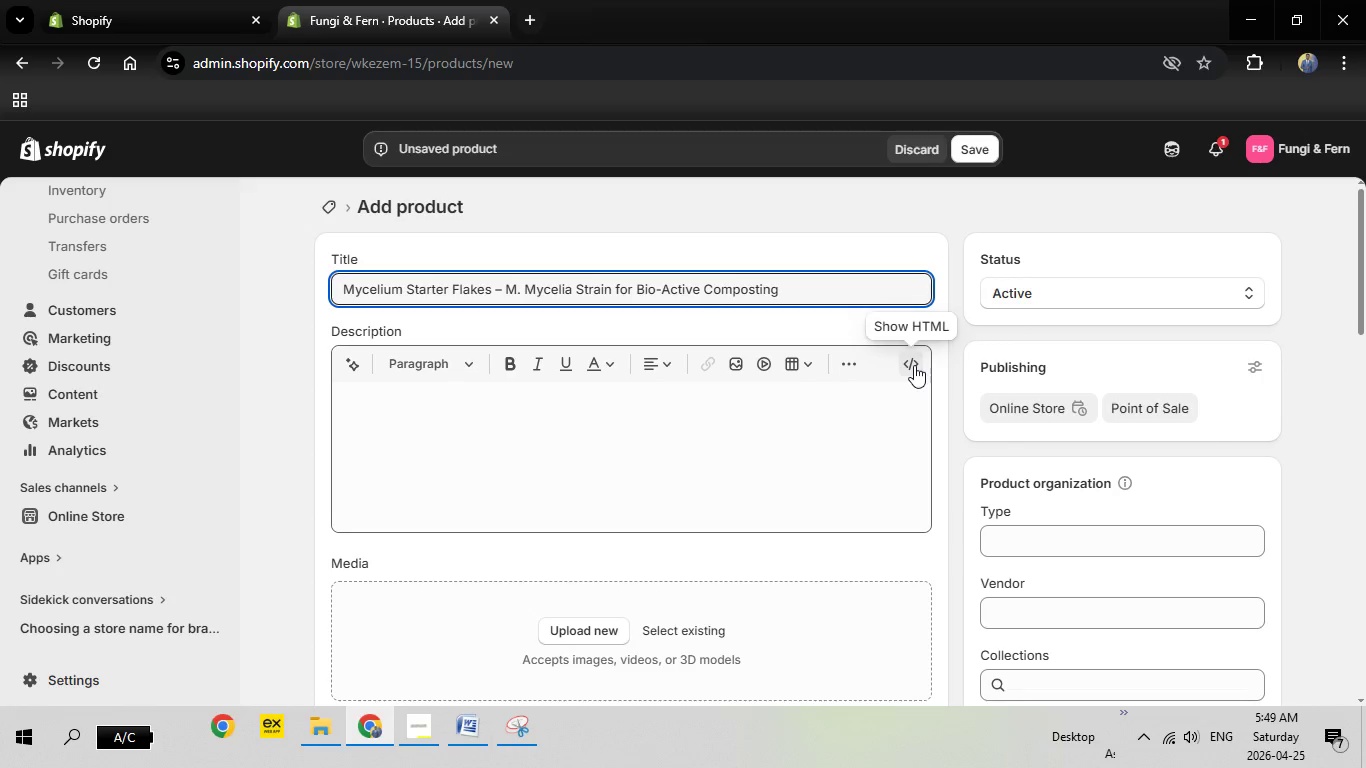 
left_click([914, 365])
 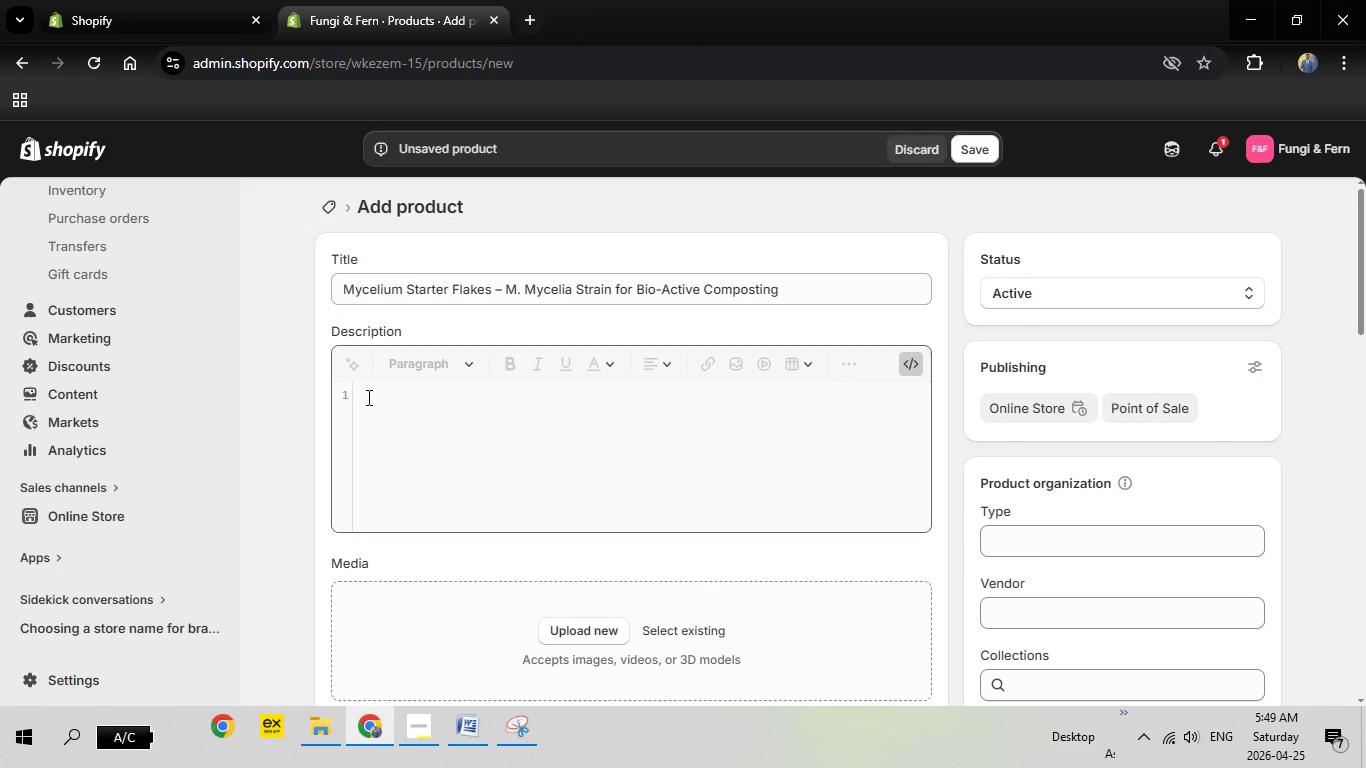 
right_click([366, 397])
 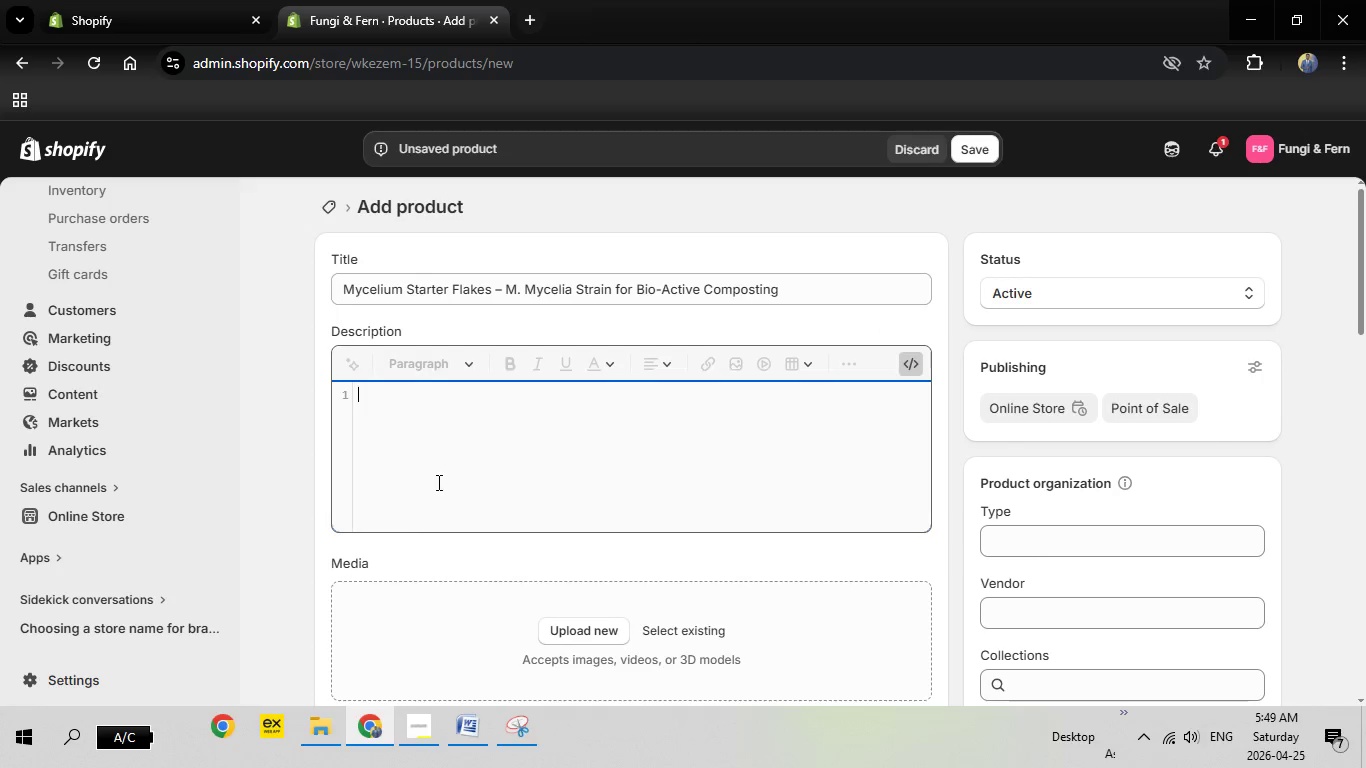 
left_click([438, 485])
 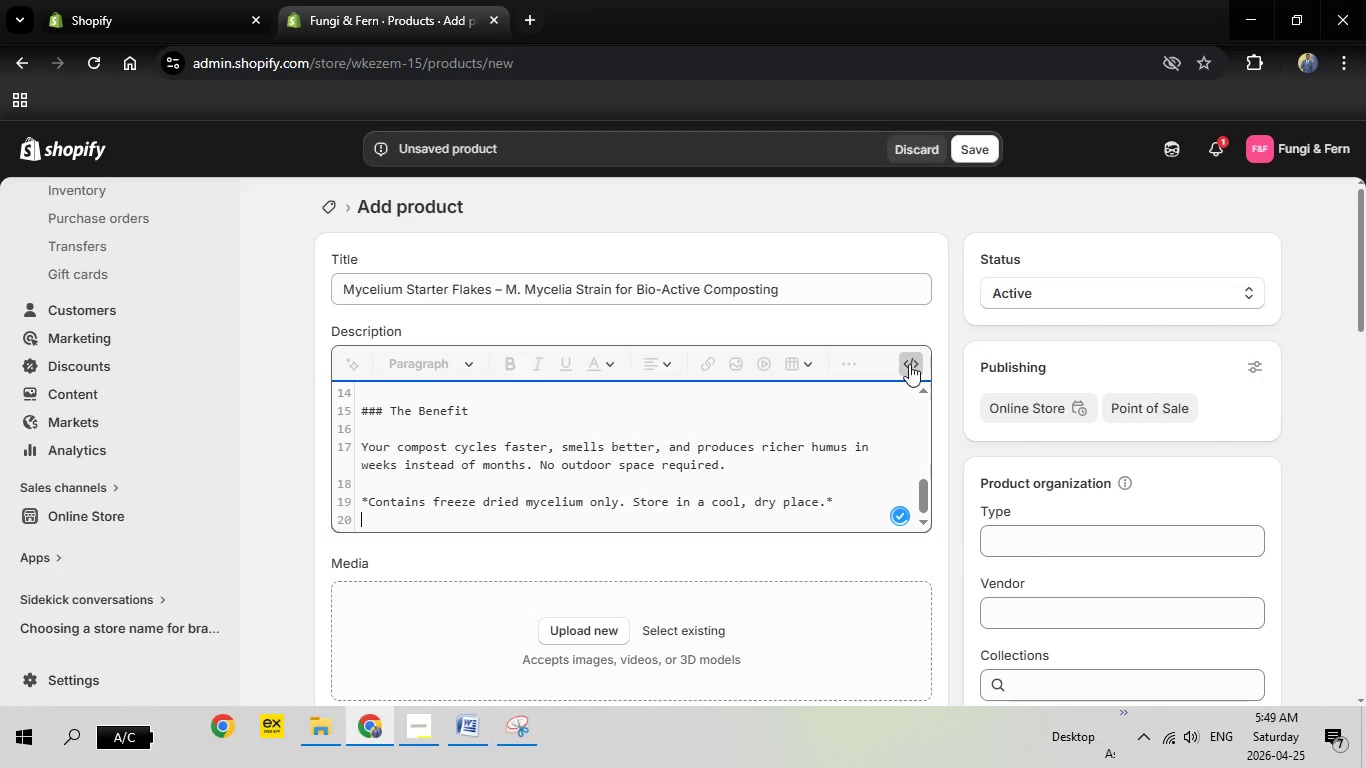 
left_click([909, 364])
 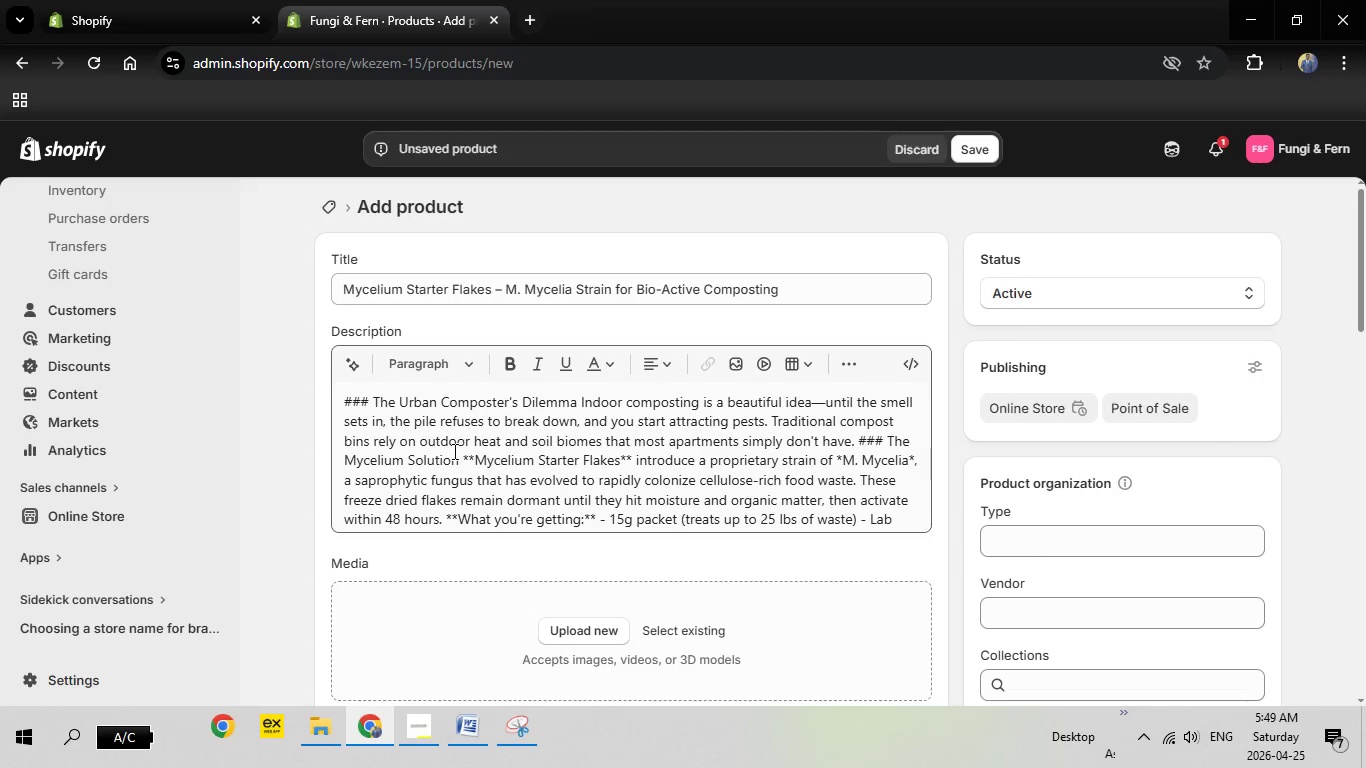 
scroll: coordinate [453, 451], scroll_direction: up, amount: 2.0
 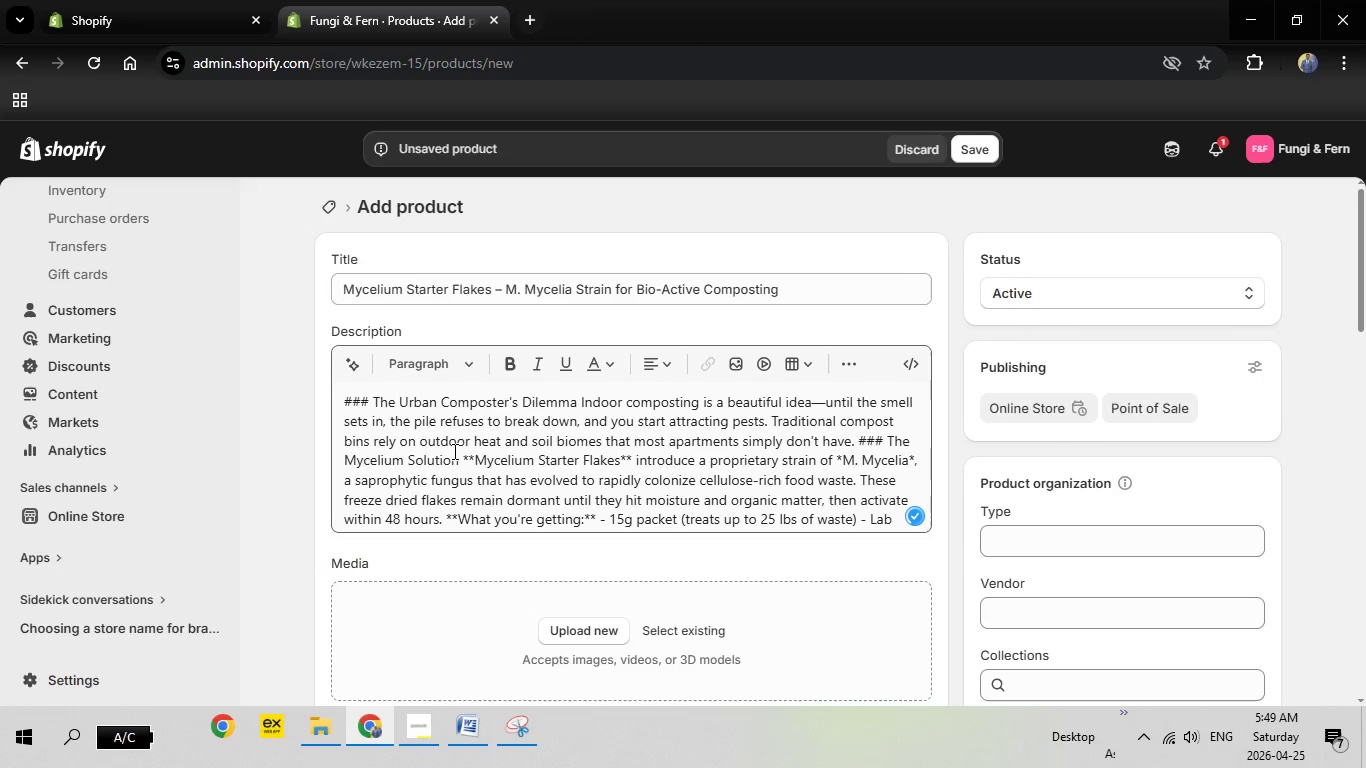 
scroll: coordinate [453, 451], scroll_direction: down, amount: 2.0
 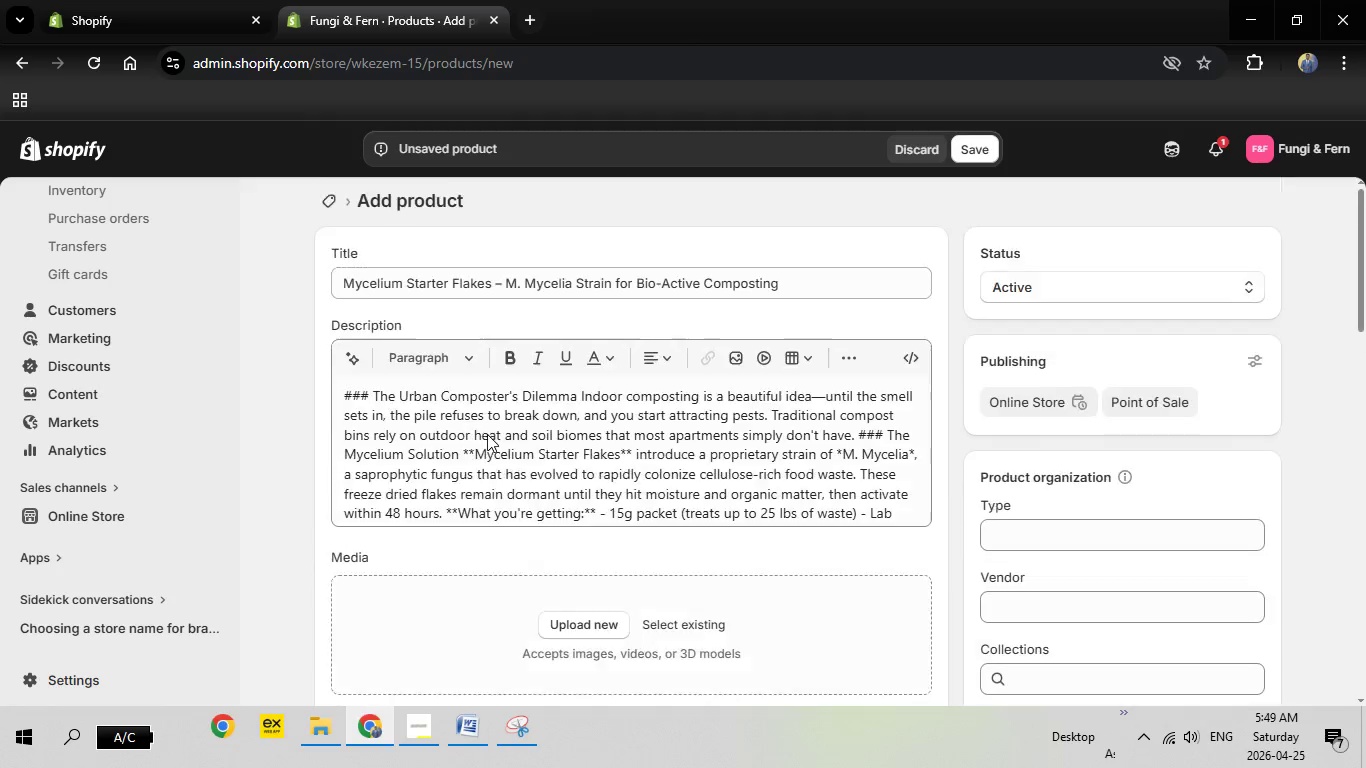 
scroll: coordinate [487, 434], scroll_direction: up, amount: 5.0
 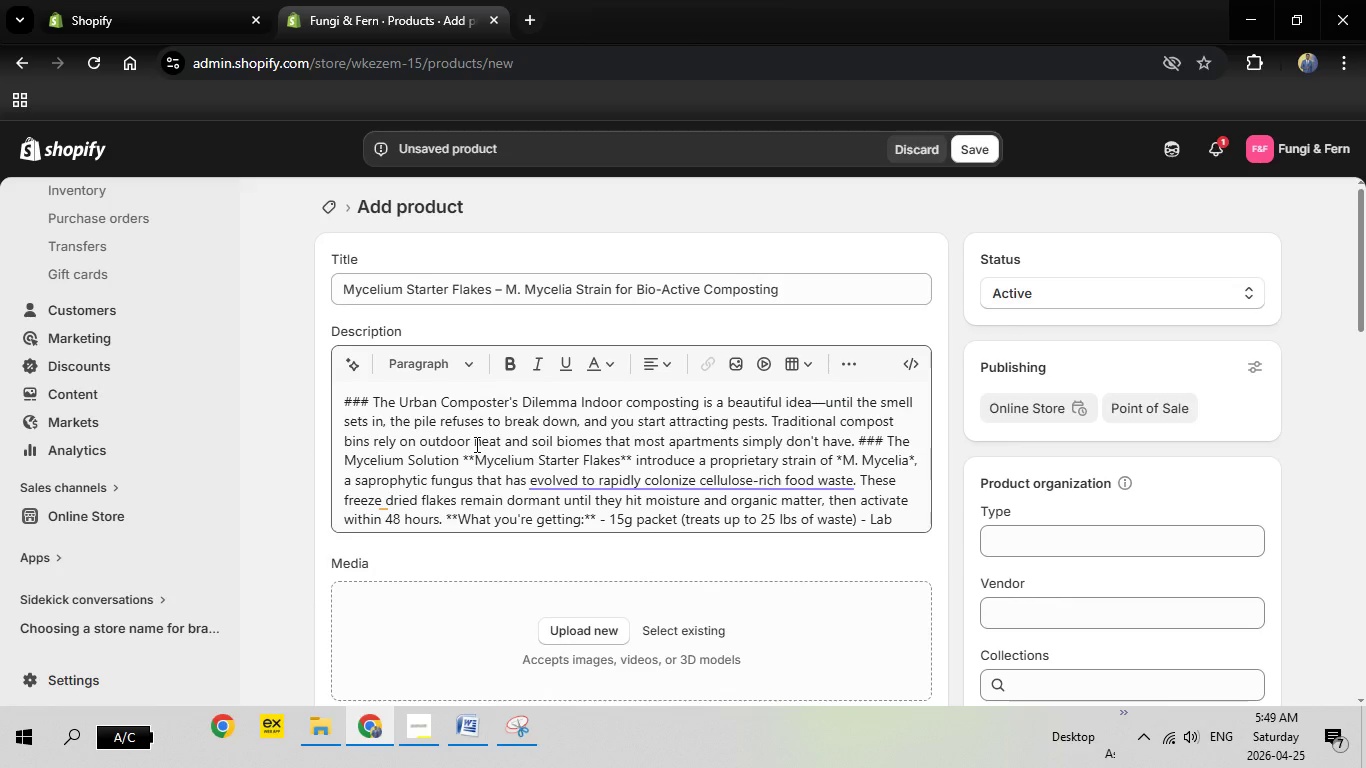 
left_click([475, 444])
 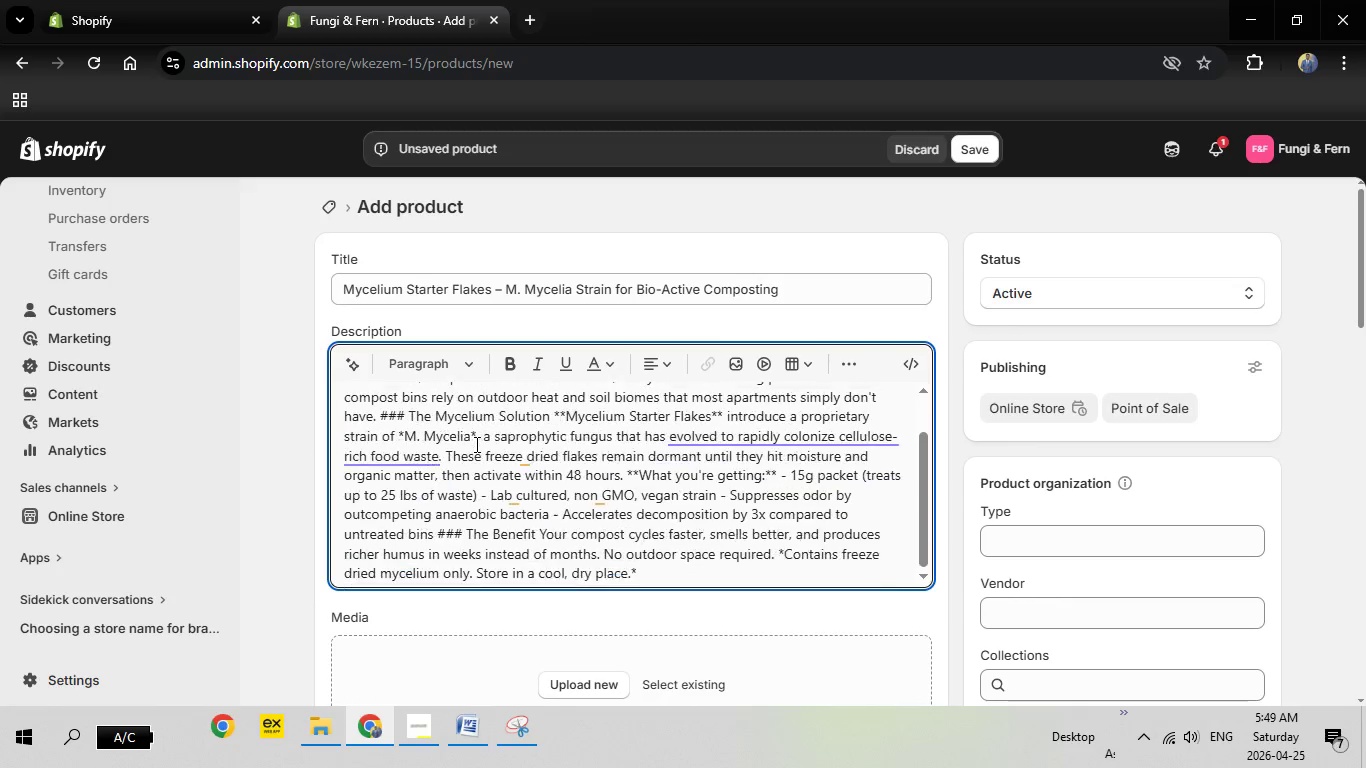 
scroll: coordinate [475, 444], scroll_direction: down, amount: 4.0
 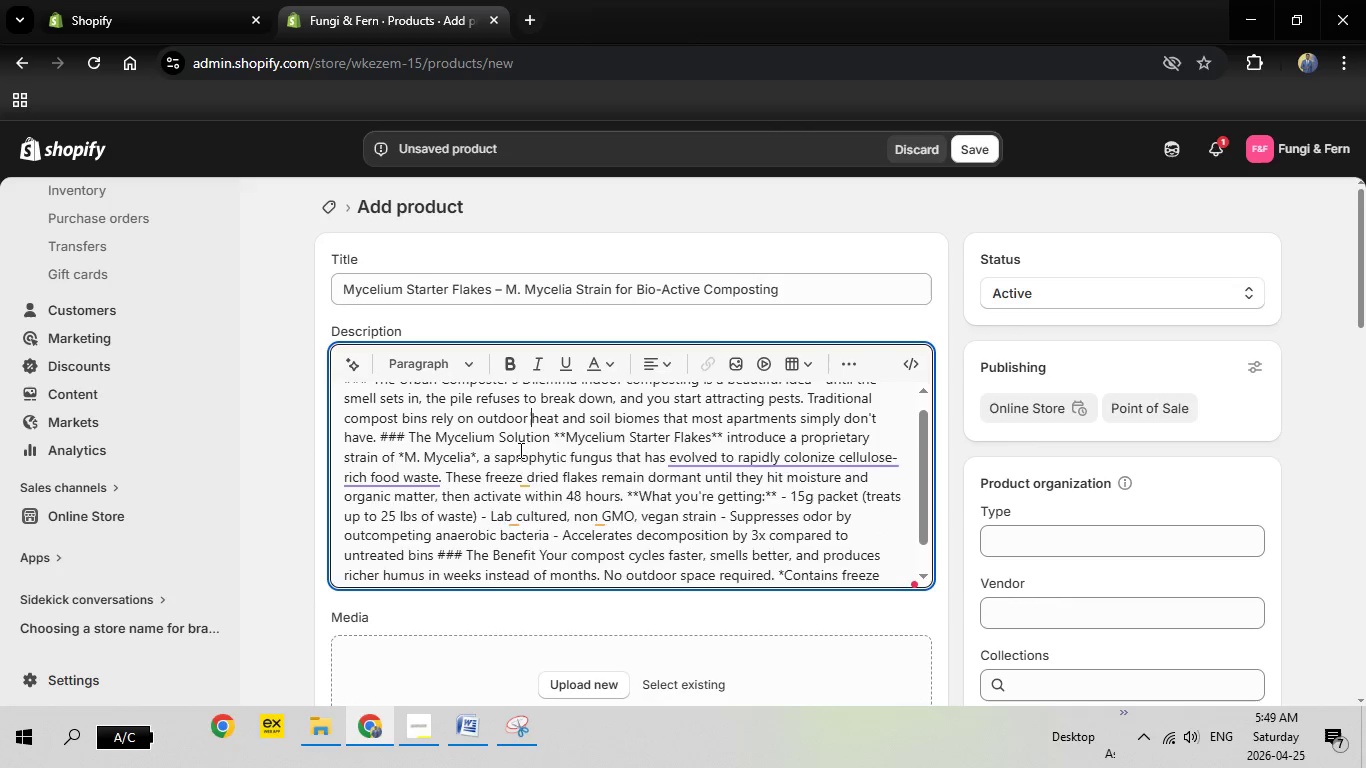 
scroll: coordinate [426, 444], scroll_direction: up, amount: 5.0
 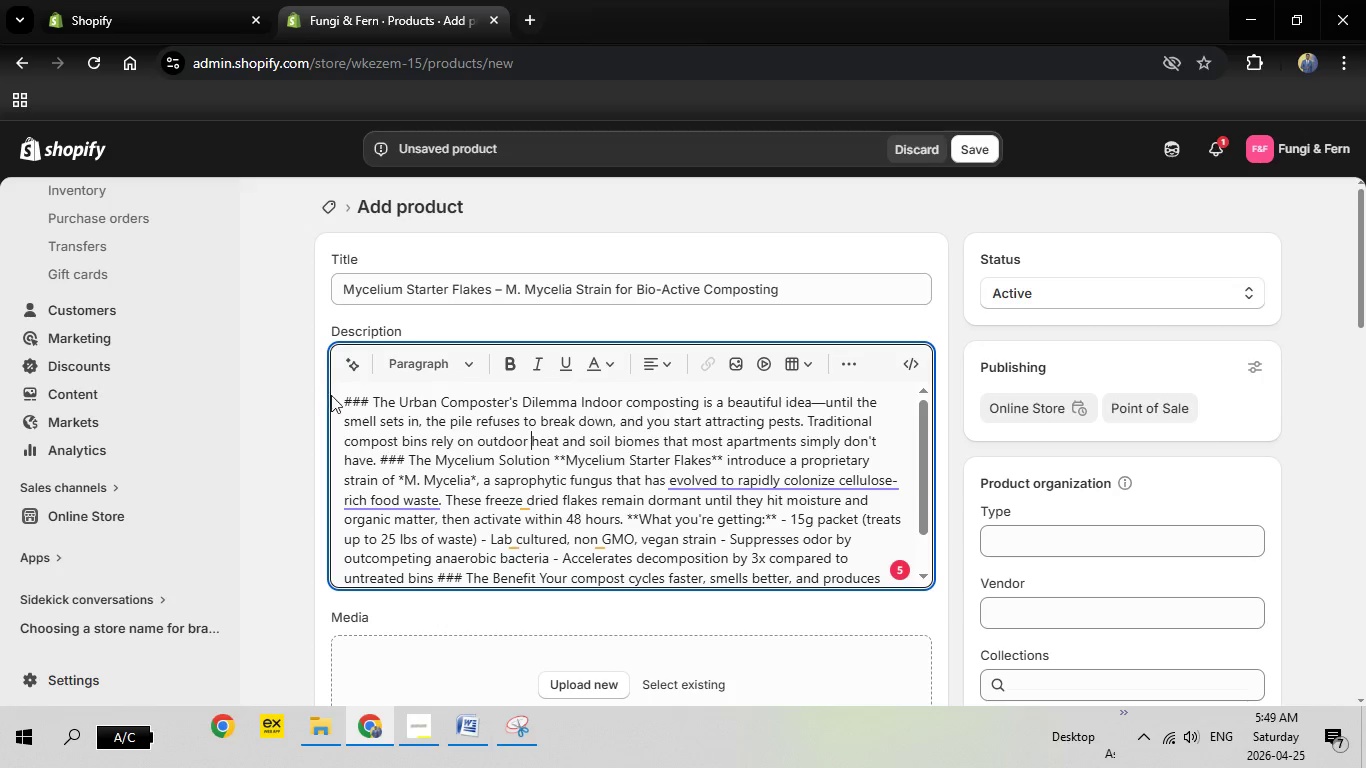 
left_click_drag(start_coordinate=[342, 397], to_coordinate=[857, 575])
 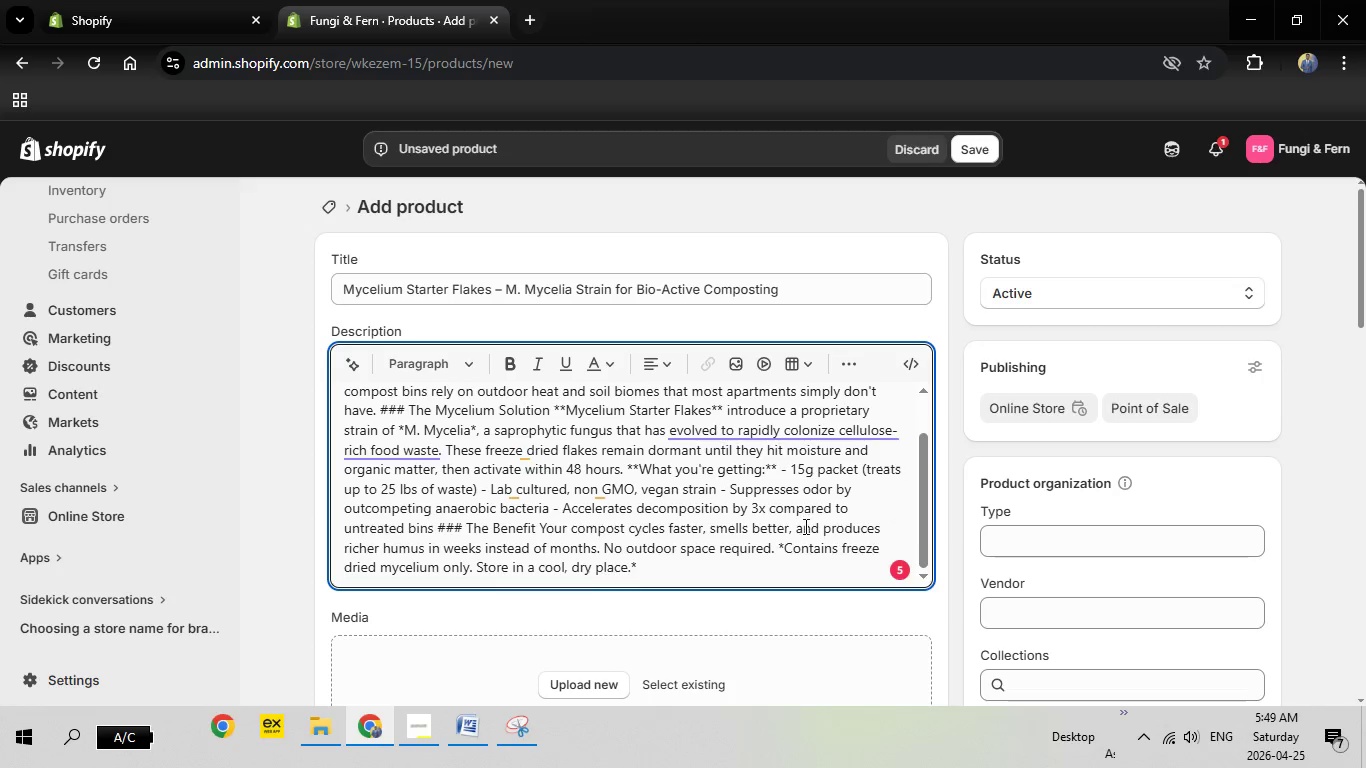 
scroll: coordinate [805, 529], scroll_direction: down, amount: 5.0
 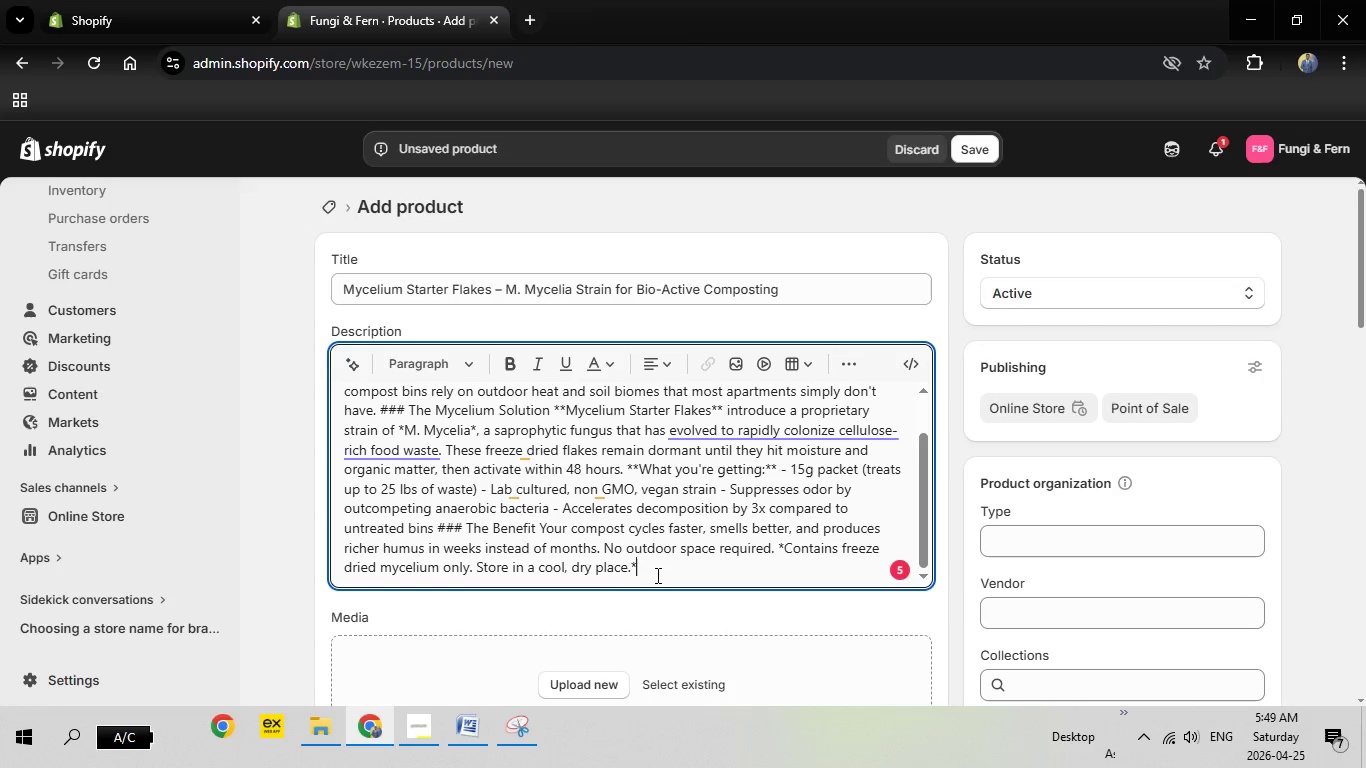 
left_click_drag(start_coordinate=[656, 575], to_coordinate=[343, 314])
 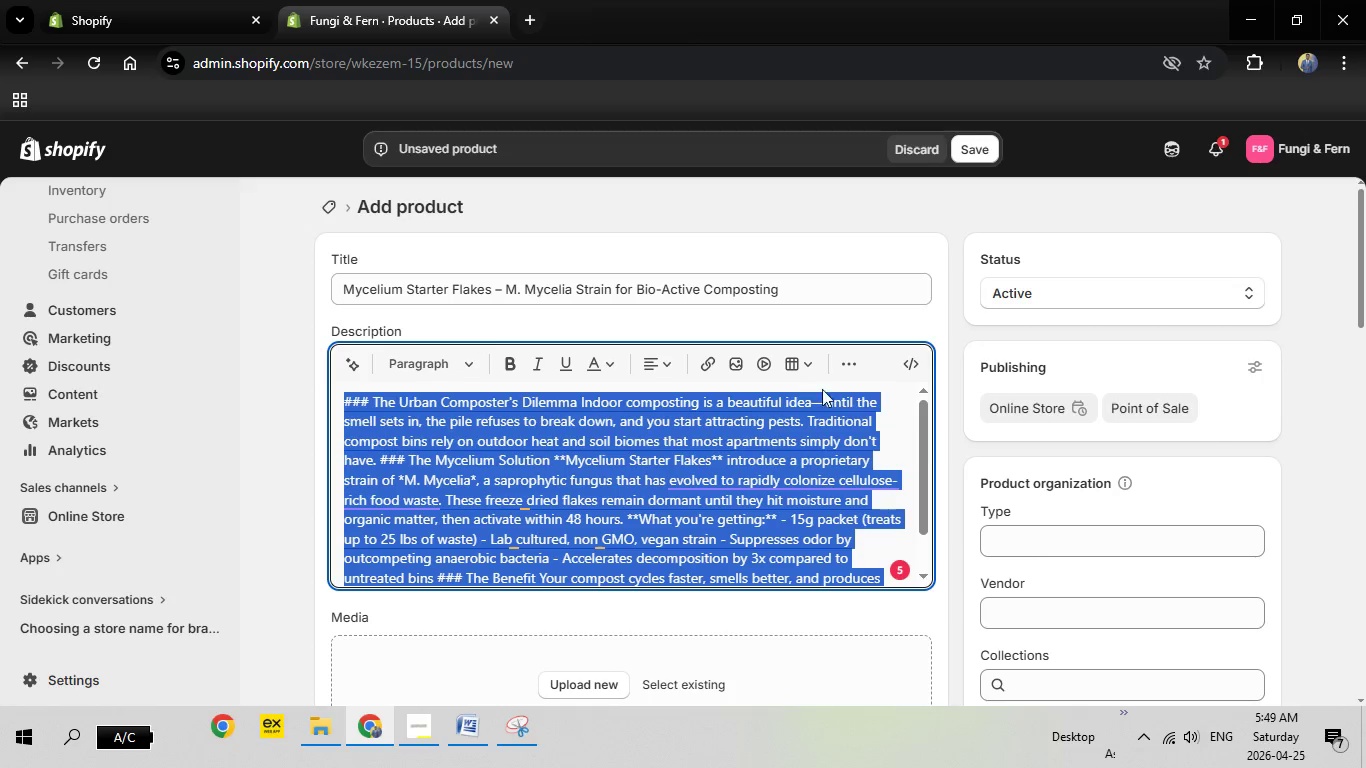 
key(Backspace)
 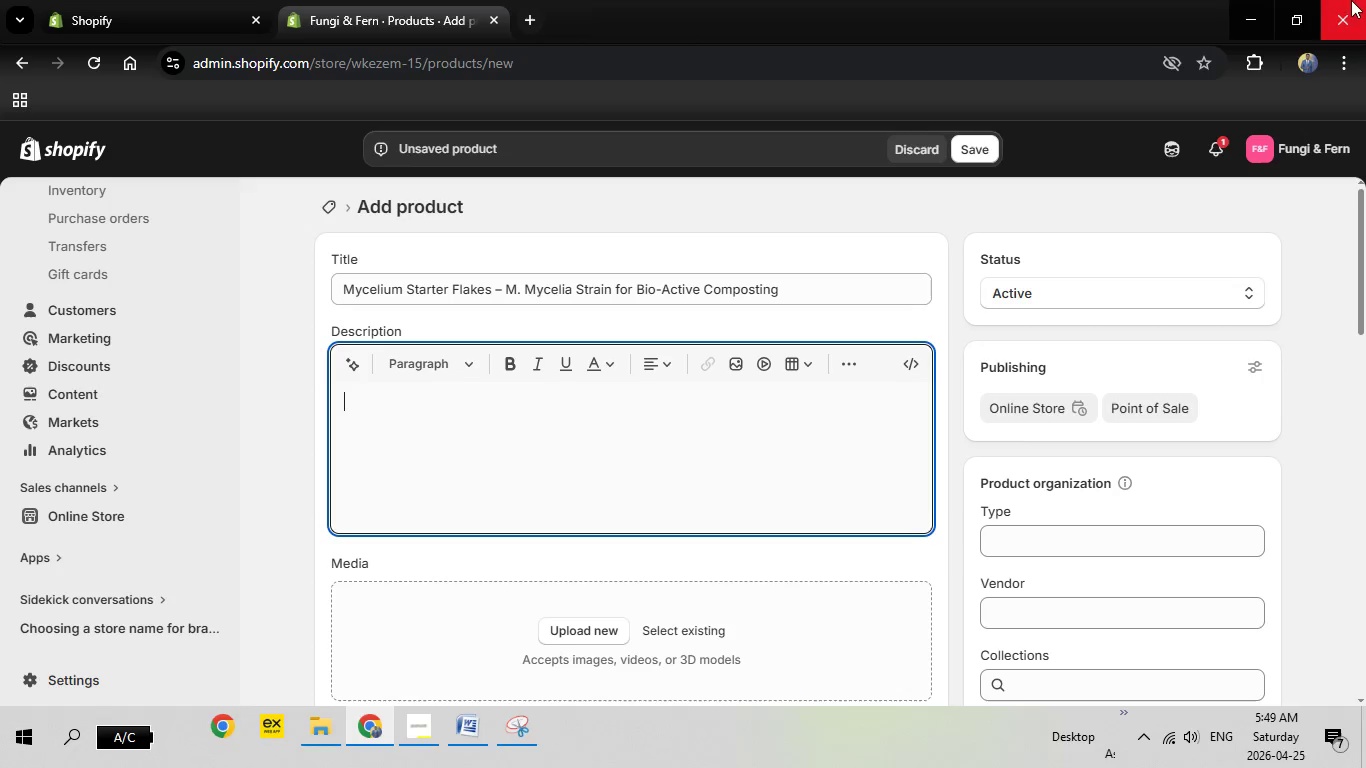 
left_click([1246, 12])
 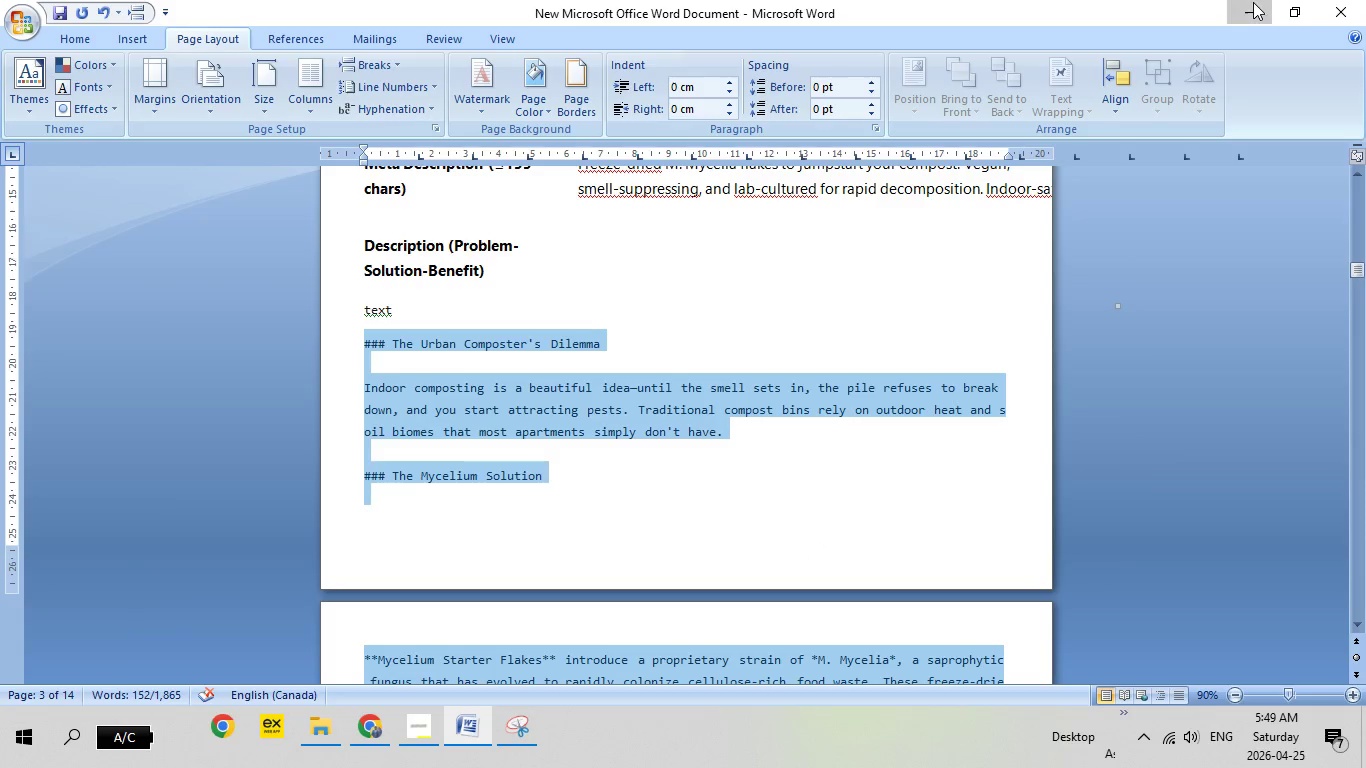 
left_click([1253, 2])